 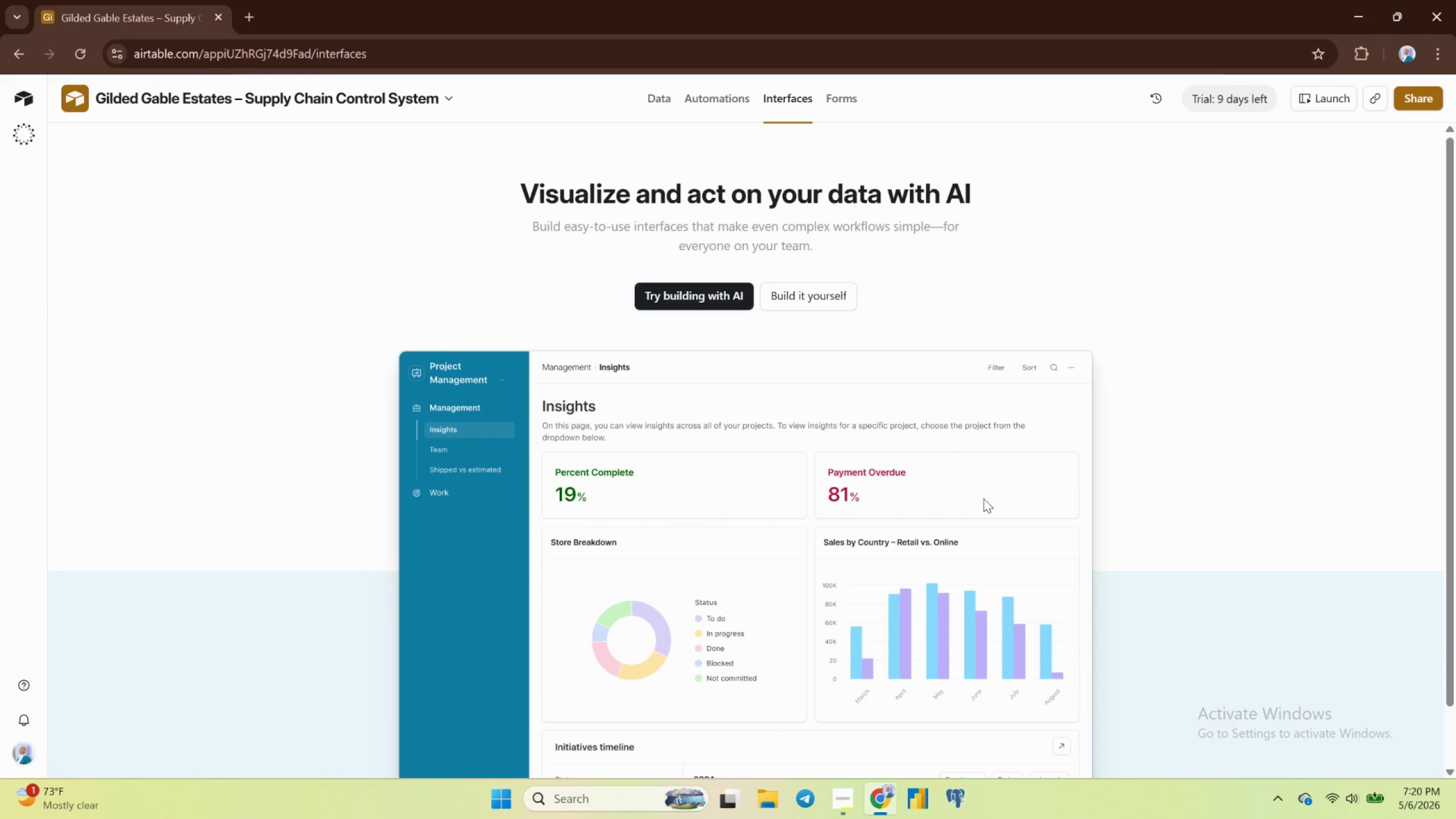 
left_click([807, 296])
 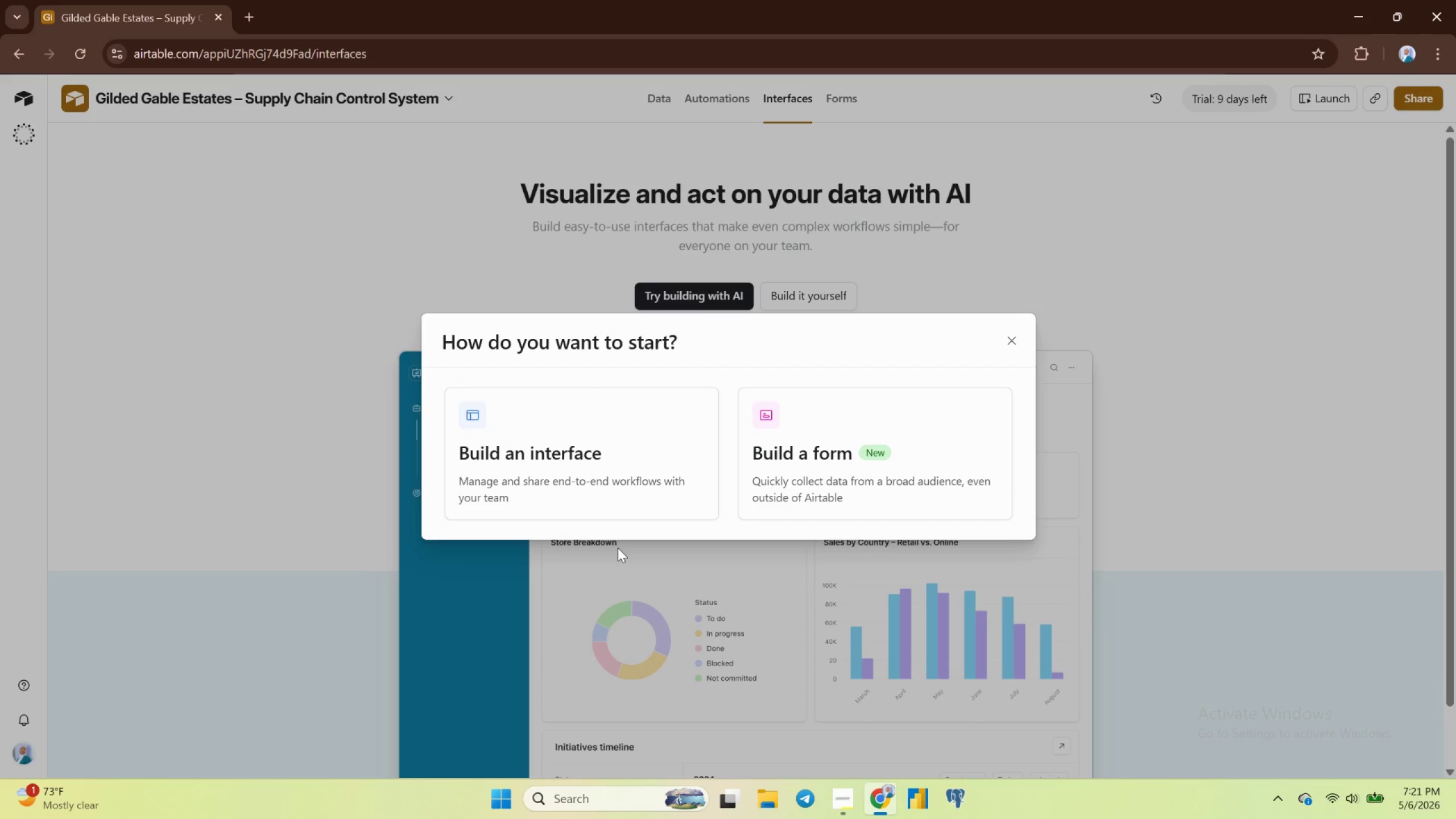 
wait(16.13)
 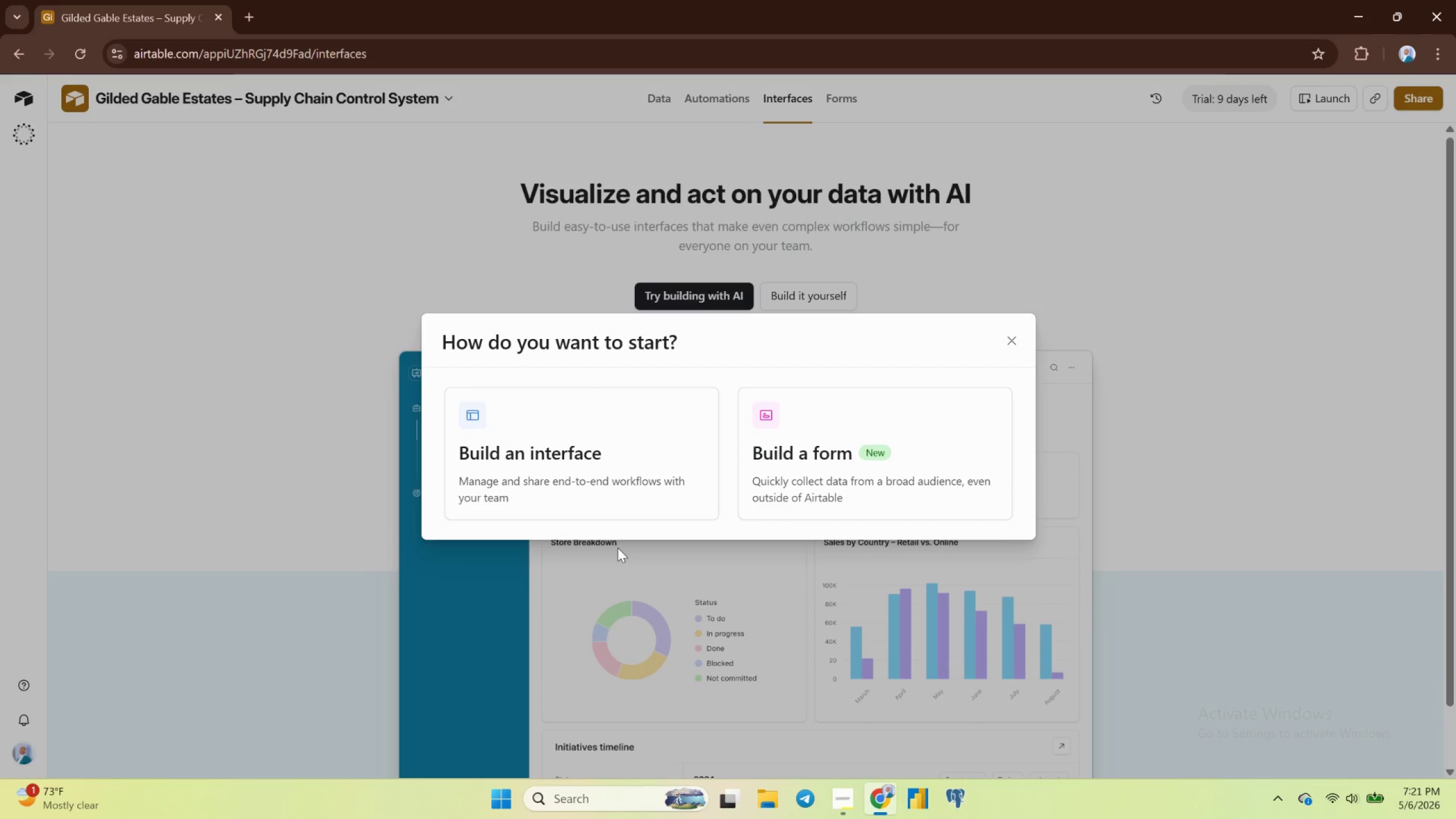 
left_click([550, 446])
 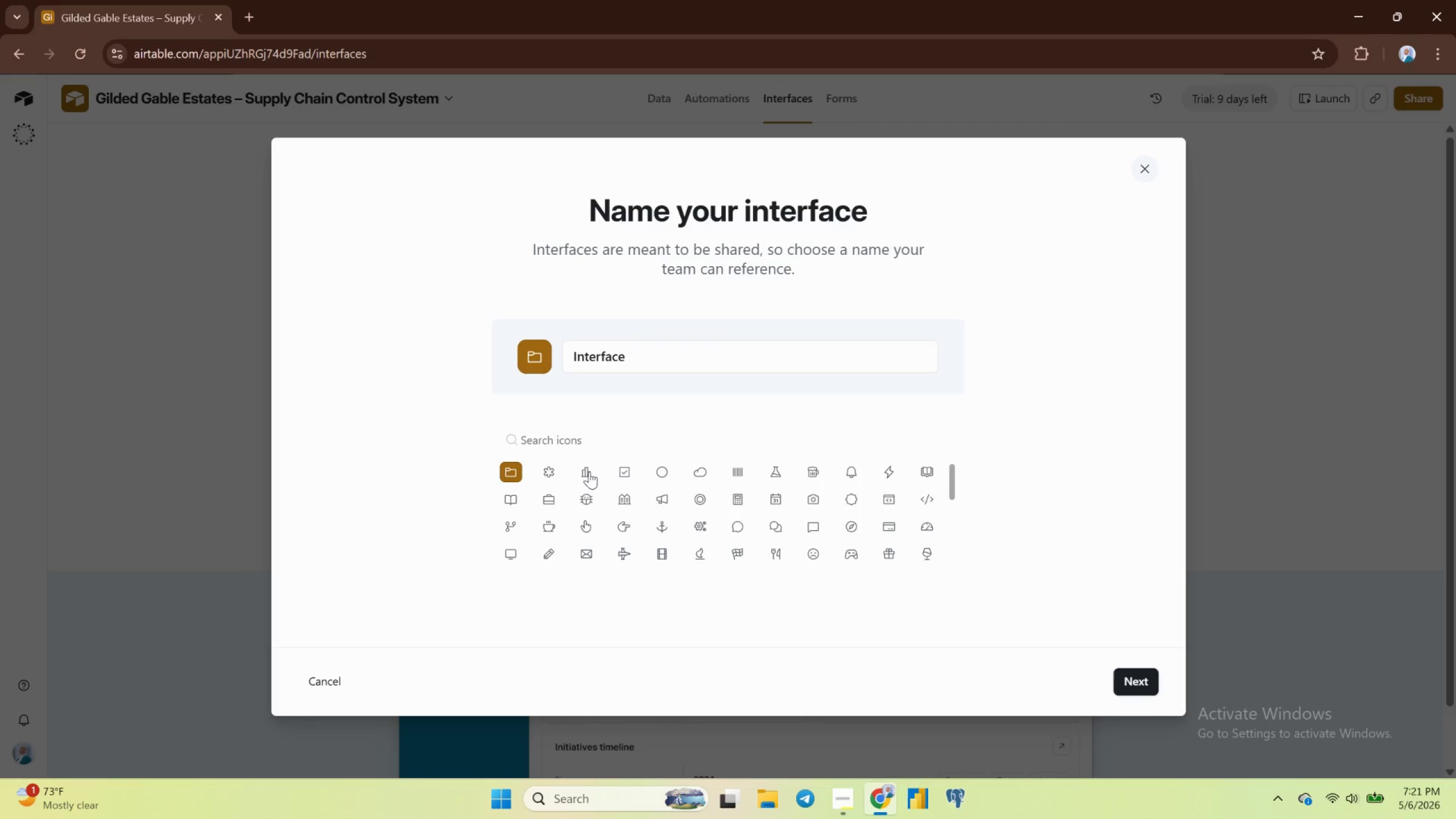 
left_click([583, 470])
 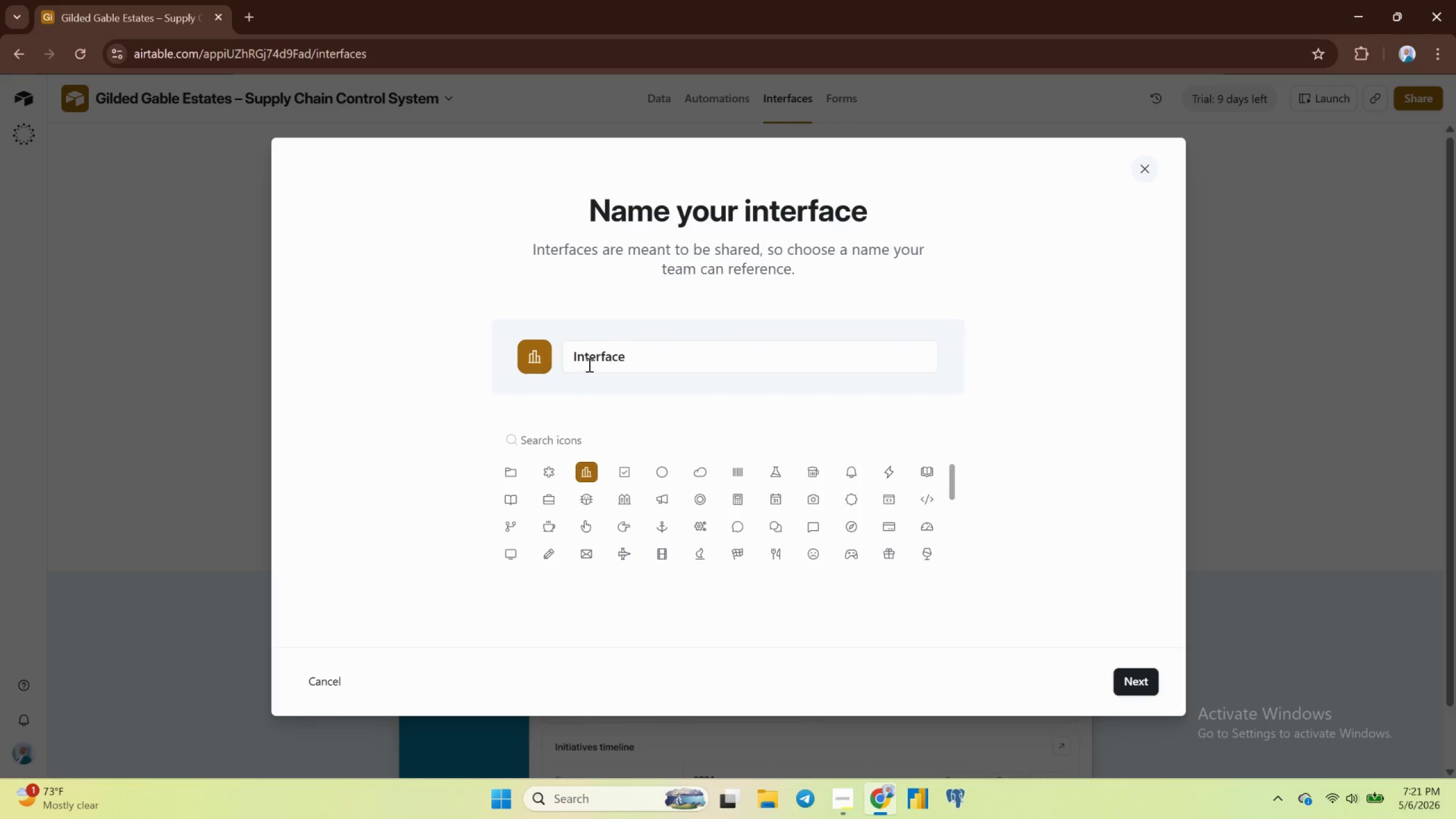 
double_click([588, 365])
 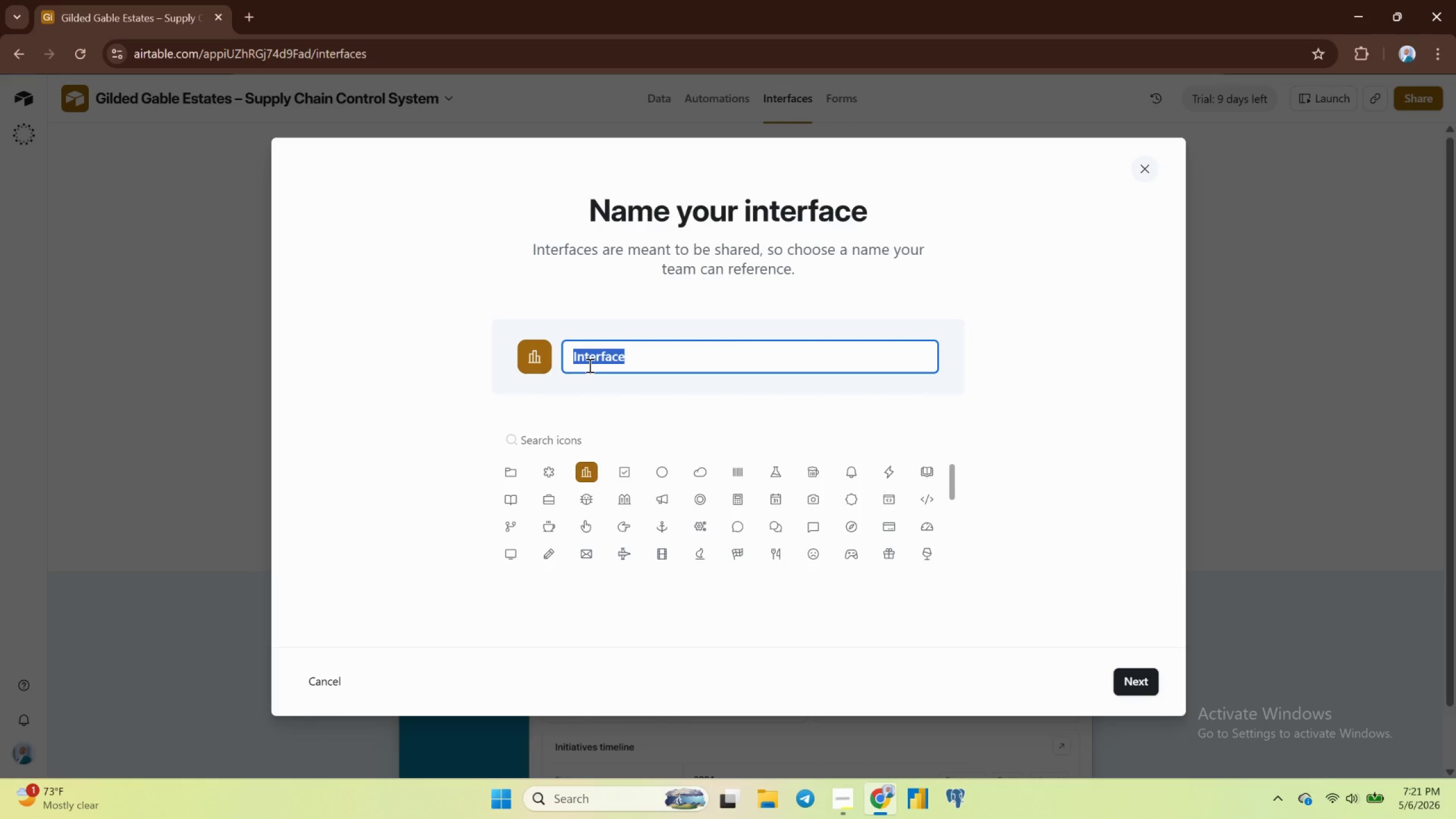 
type(Supply Chain Cp)
key(Backspace)
type(ontrol Center)
 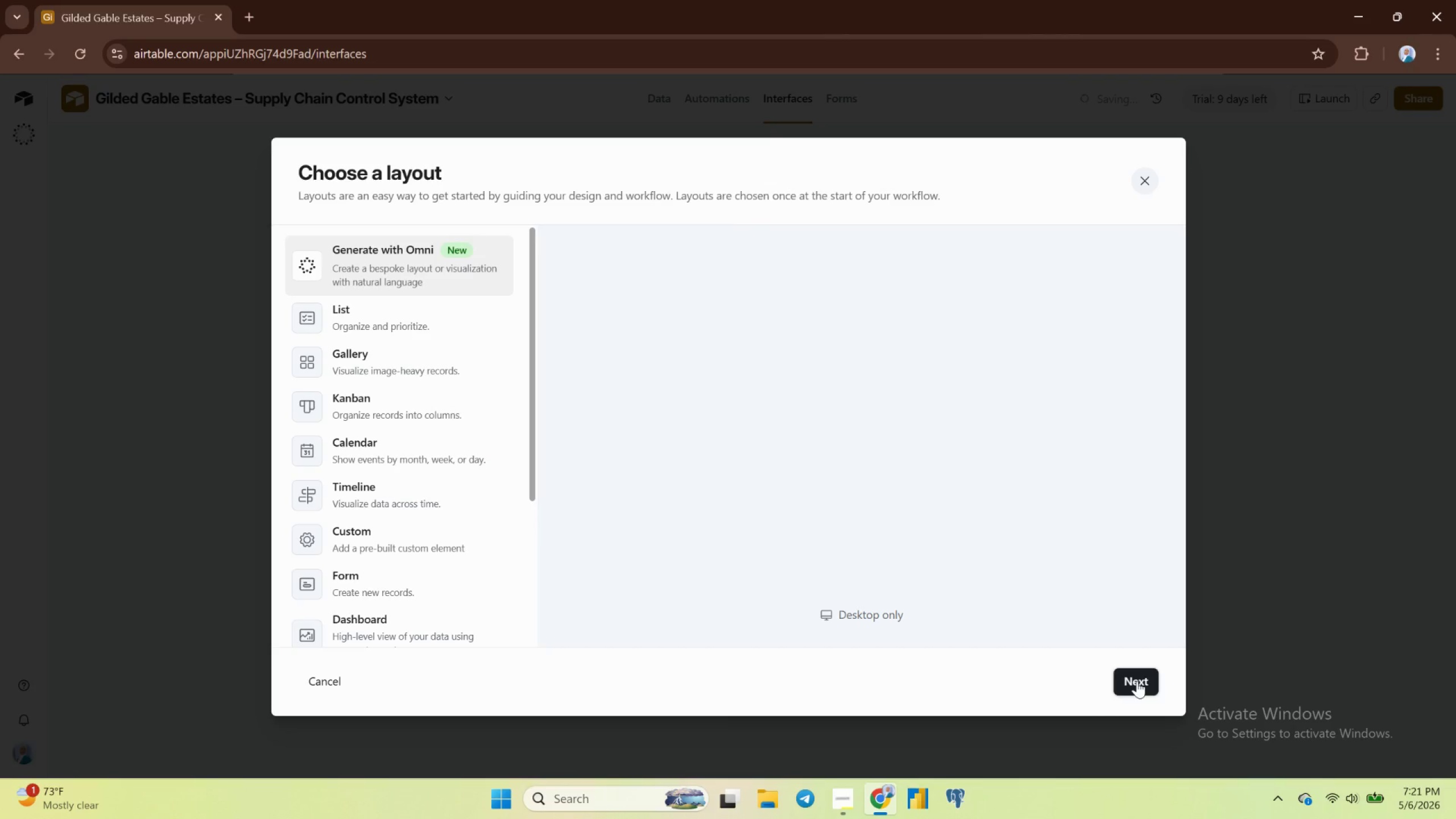 
wait(10.49)
 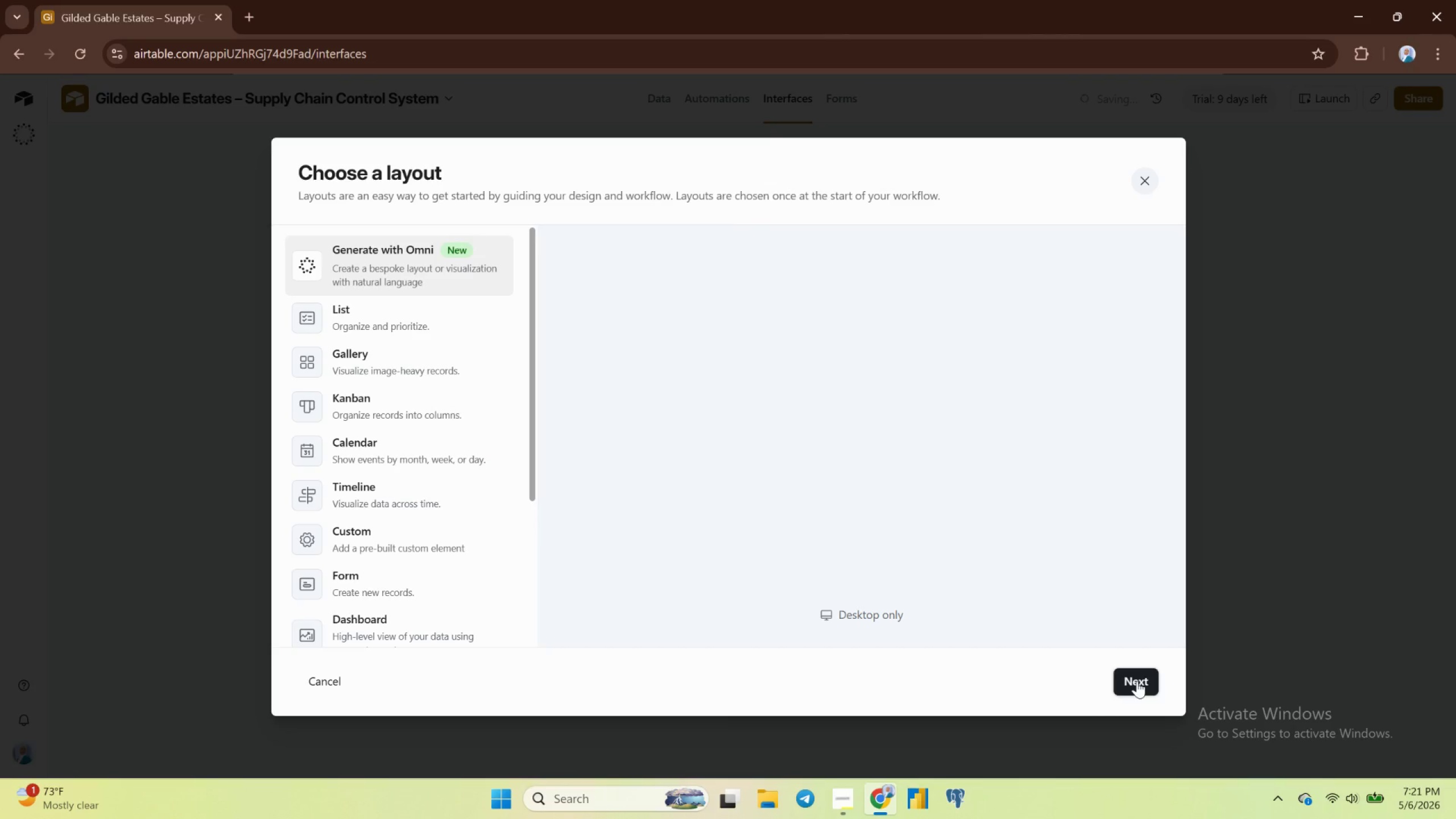 
scroll: coordinate [369, 609], scroll_direction: none, amount: 0.0
 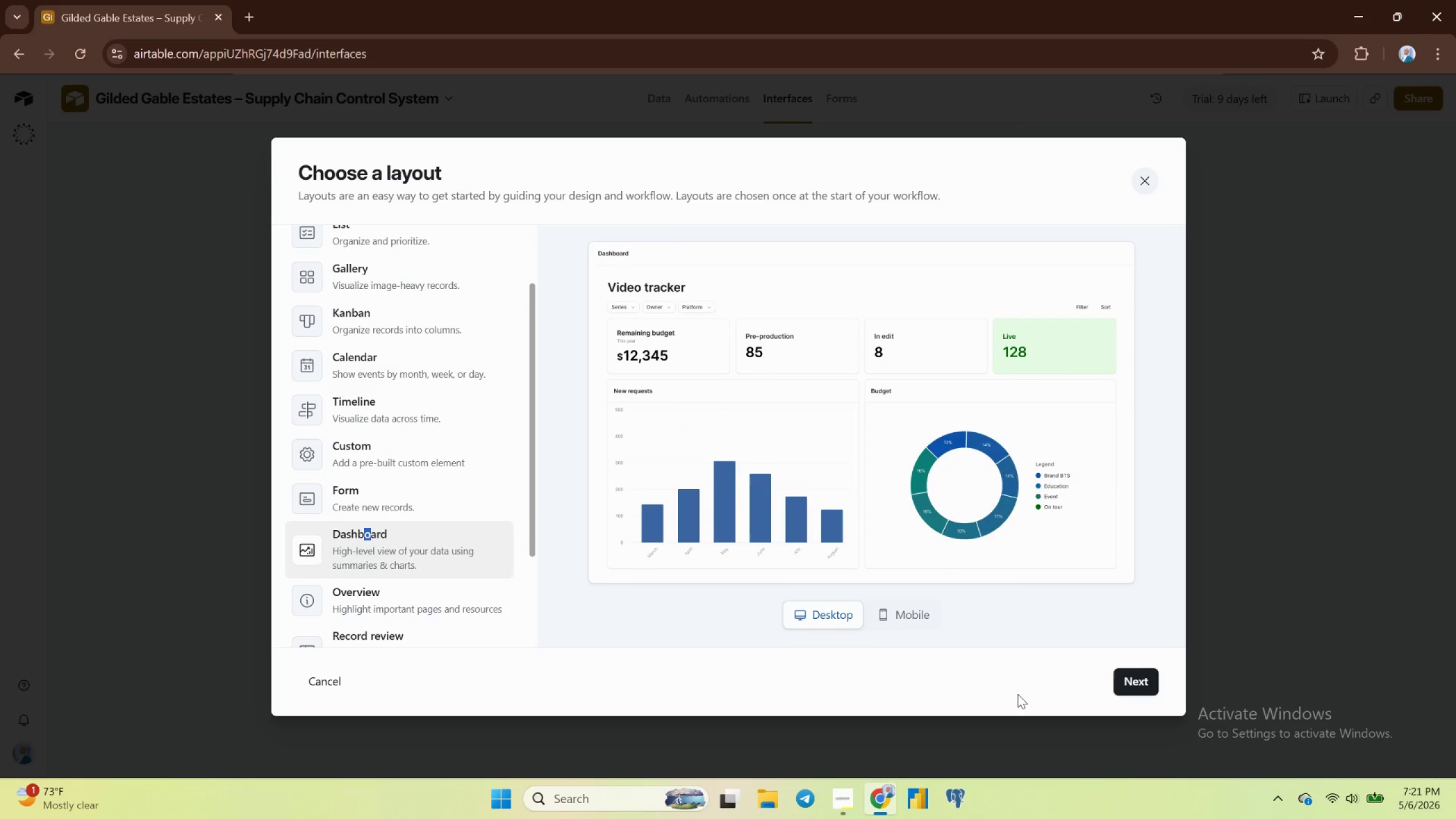 
left_click([1131, 680])
 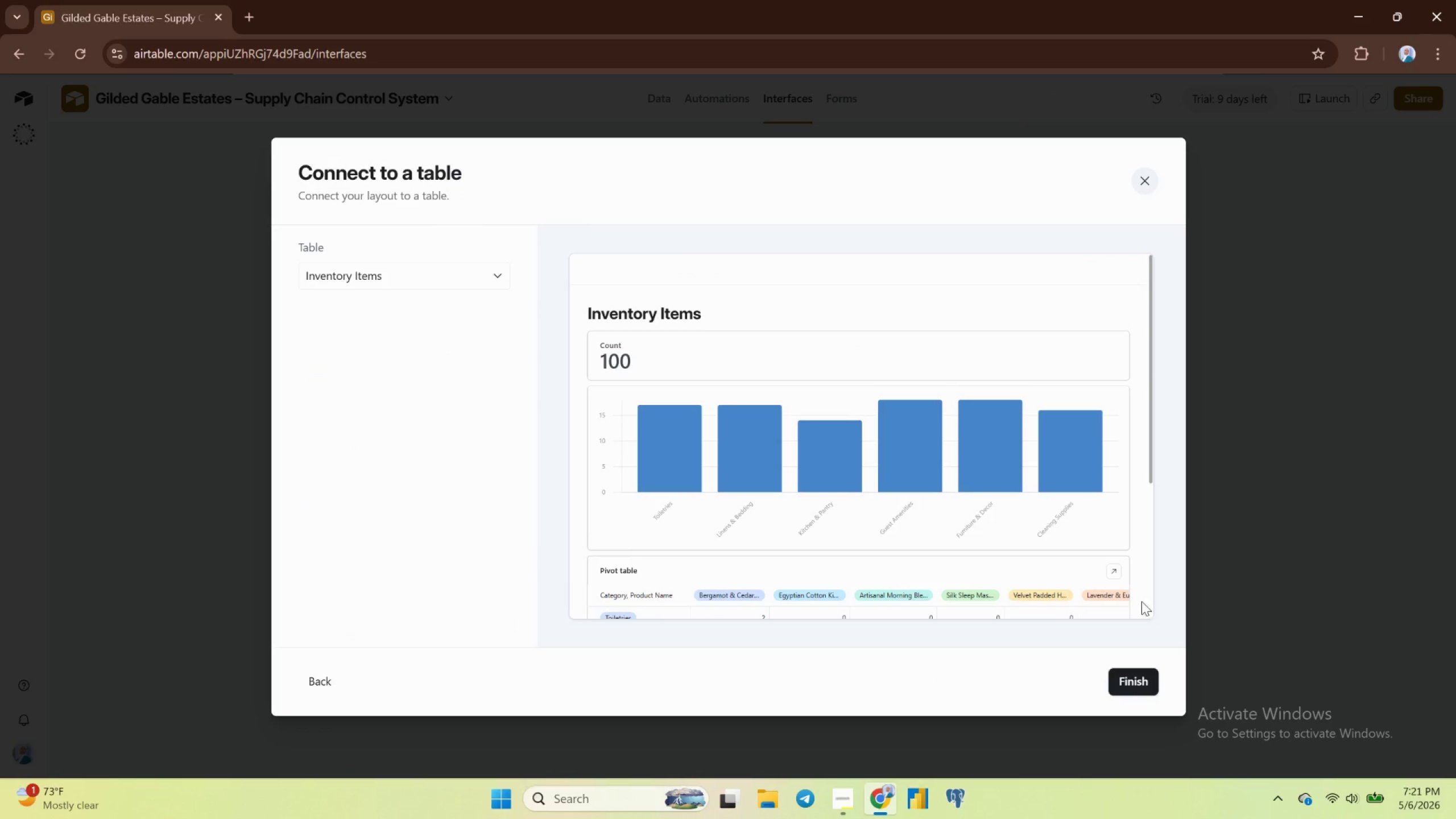 
left_click([1122, 679])
 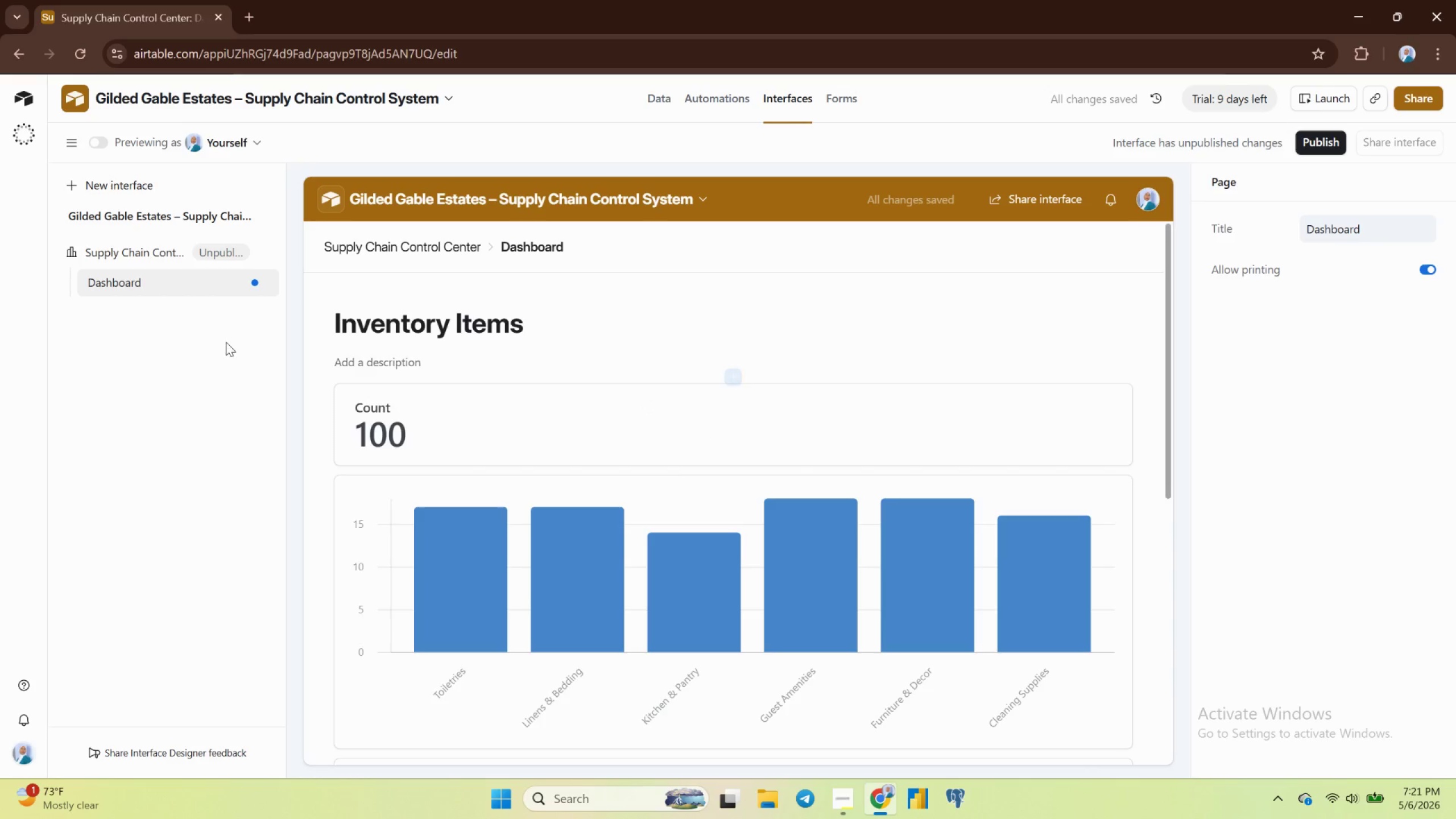 
wait(7.22)
 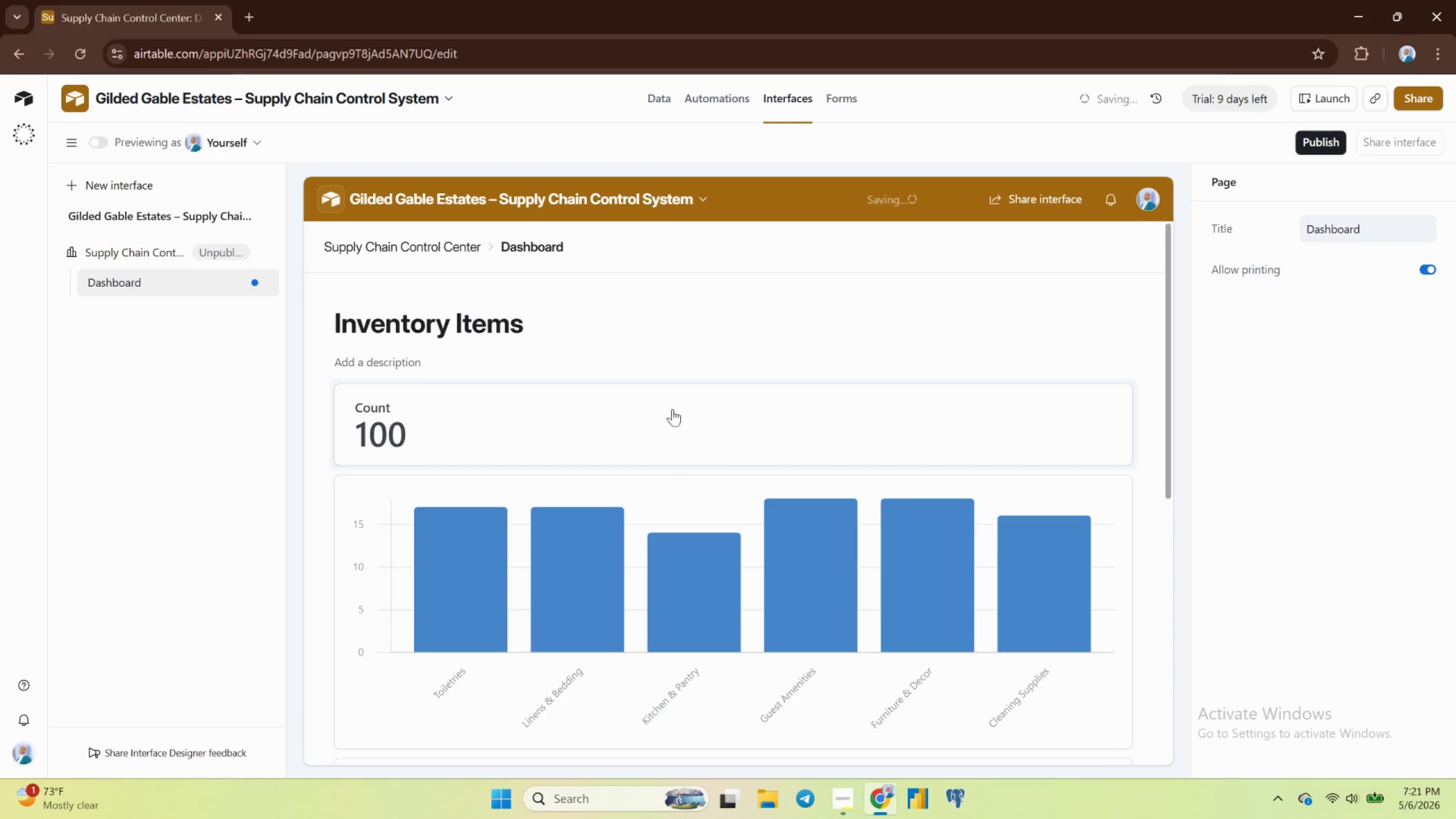 
double_click([130, 282])
 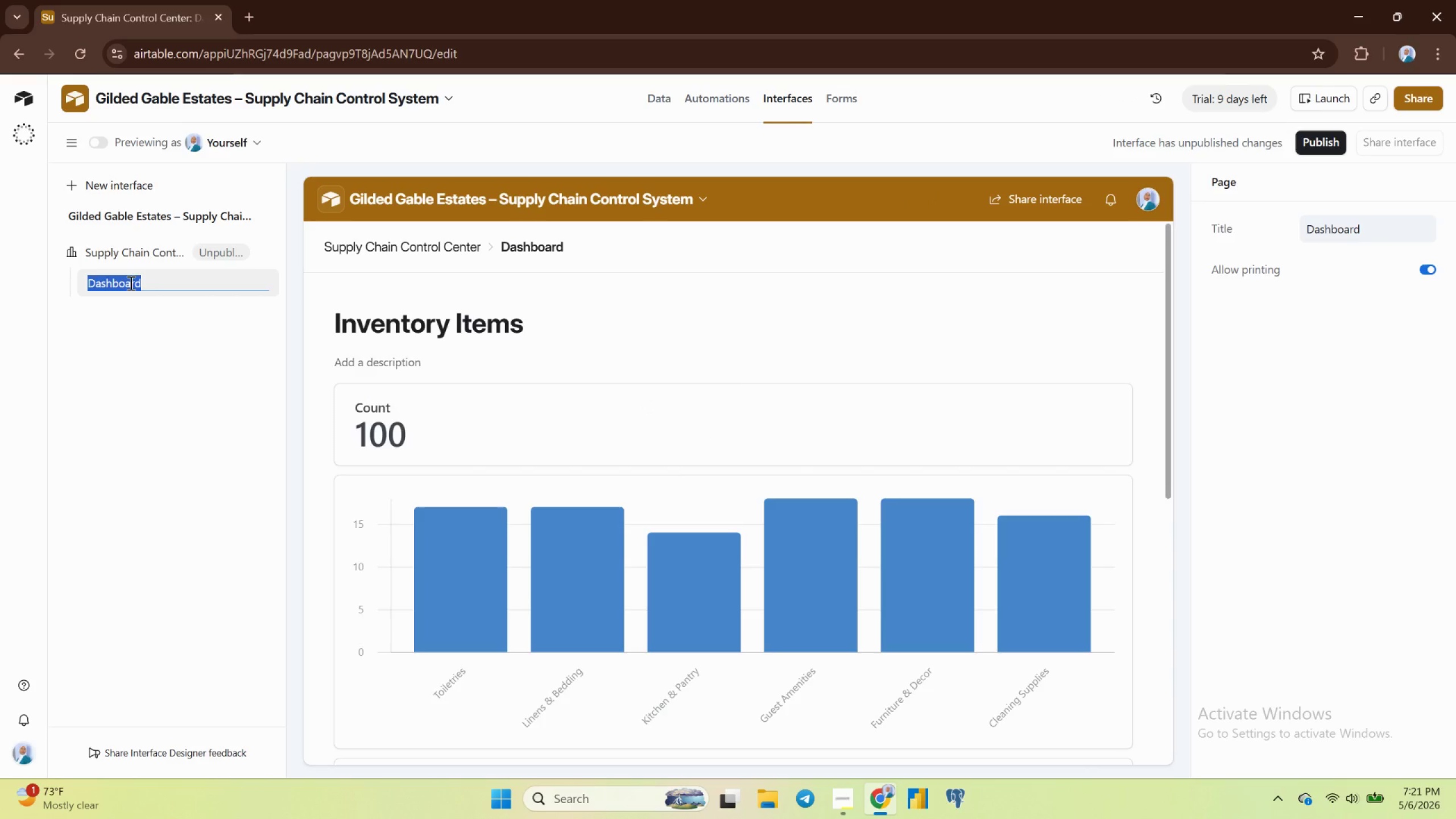 
wait(8.17)
 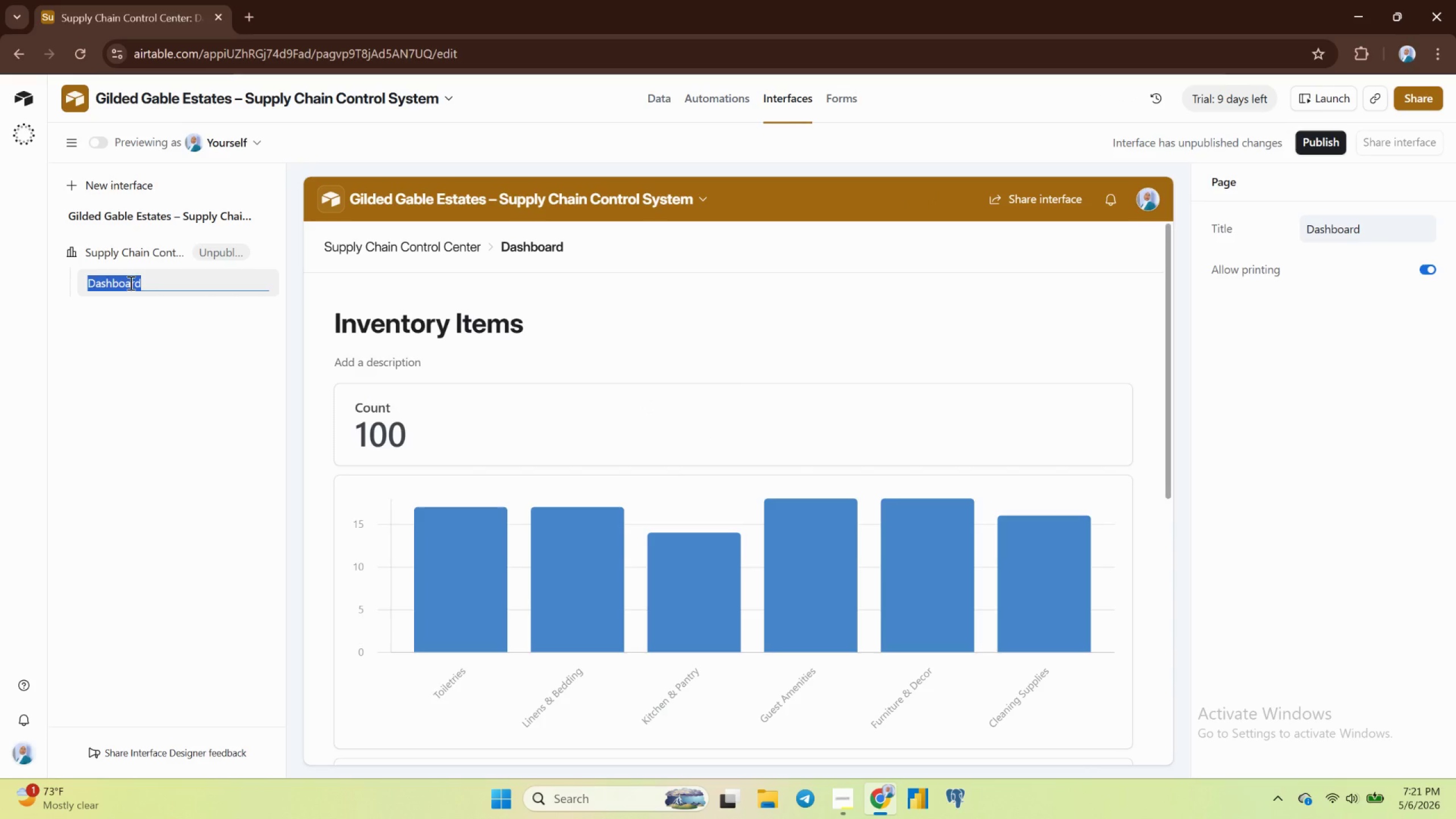 
type(Critical Alerts)
 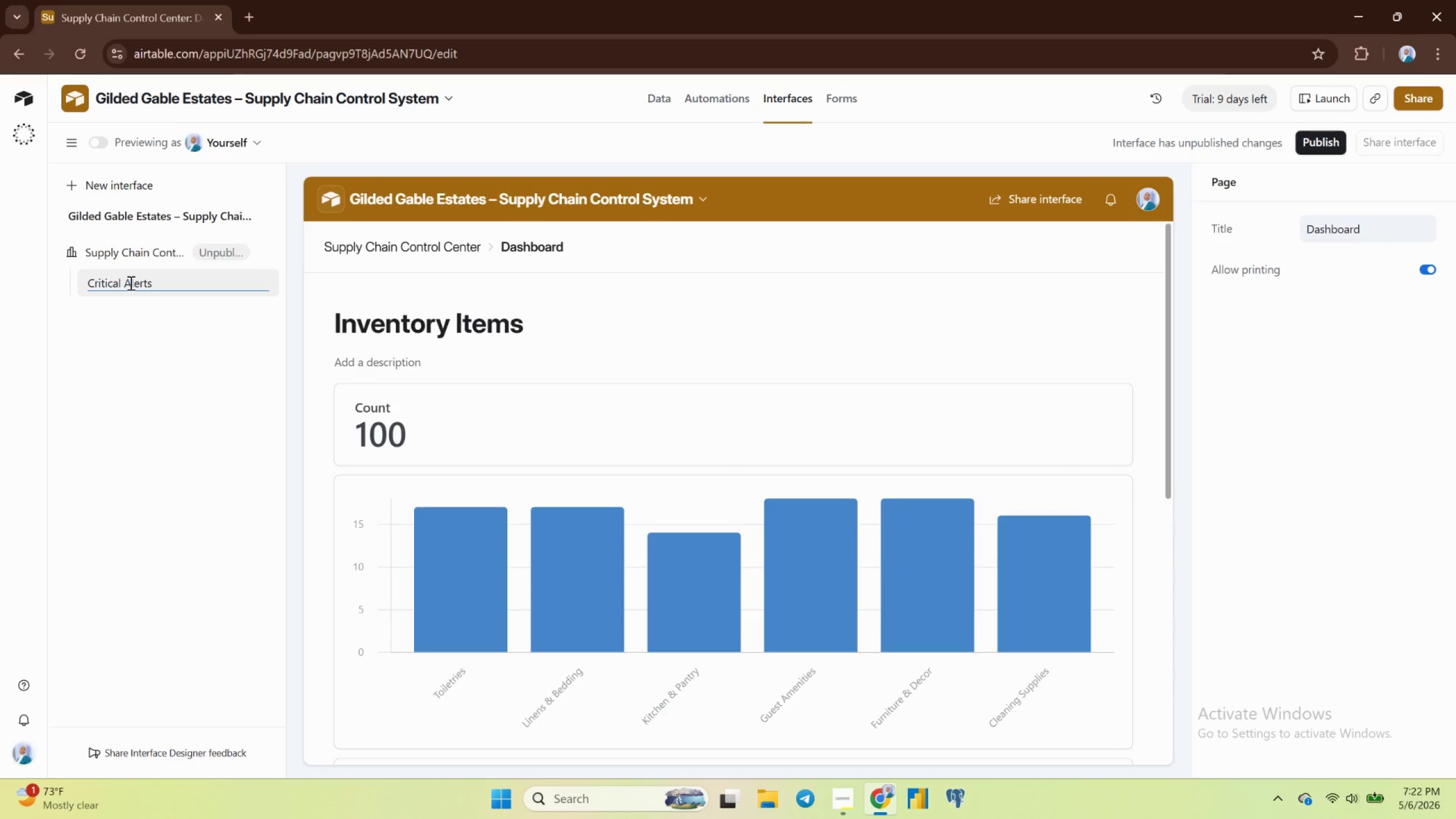 
key(Enter)
 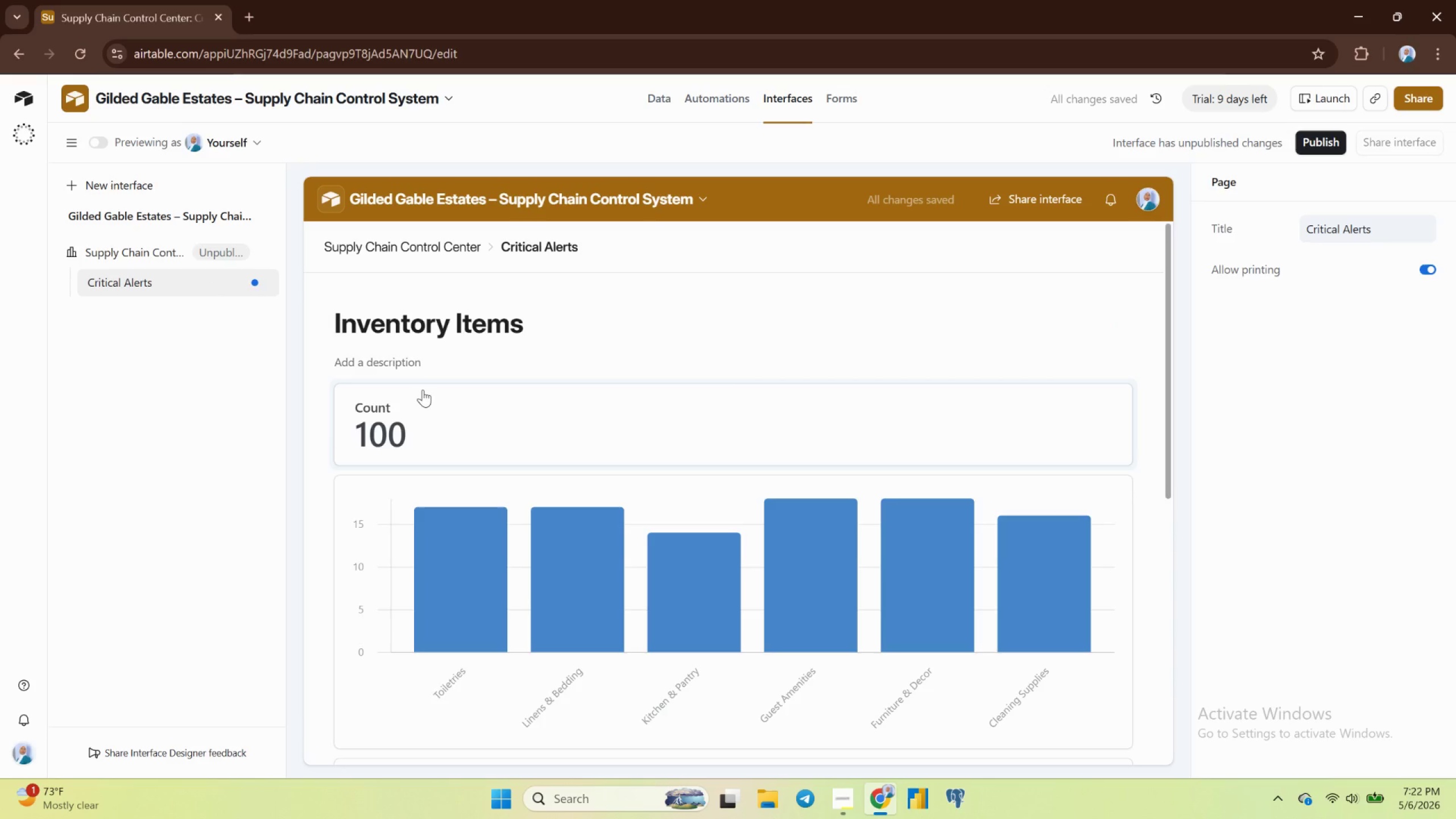 
wait(8.14)
 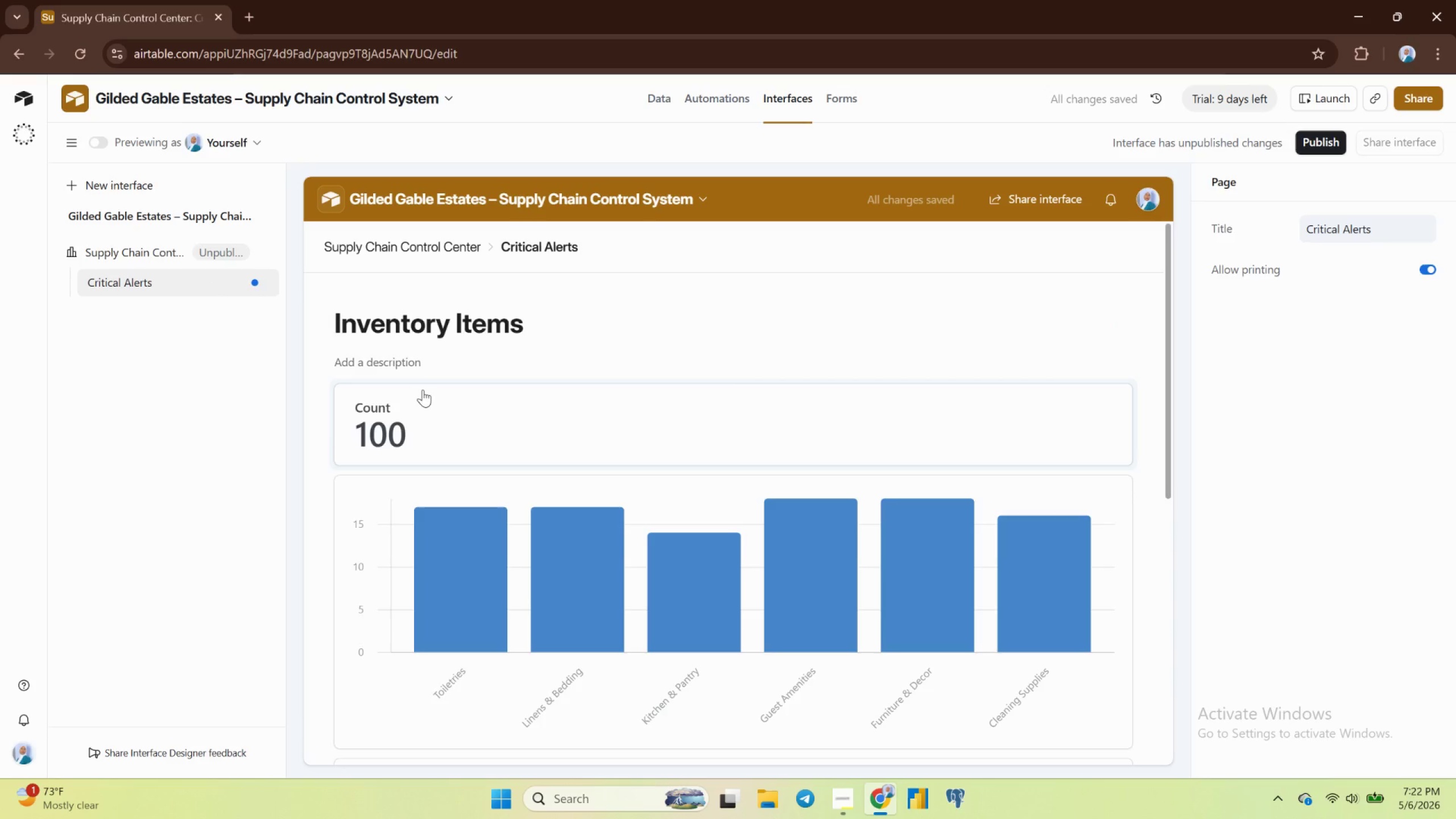 
left_click([323, 472])
 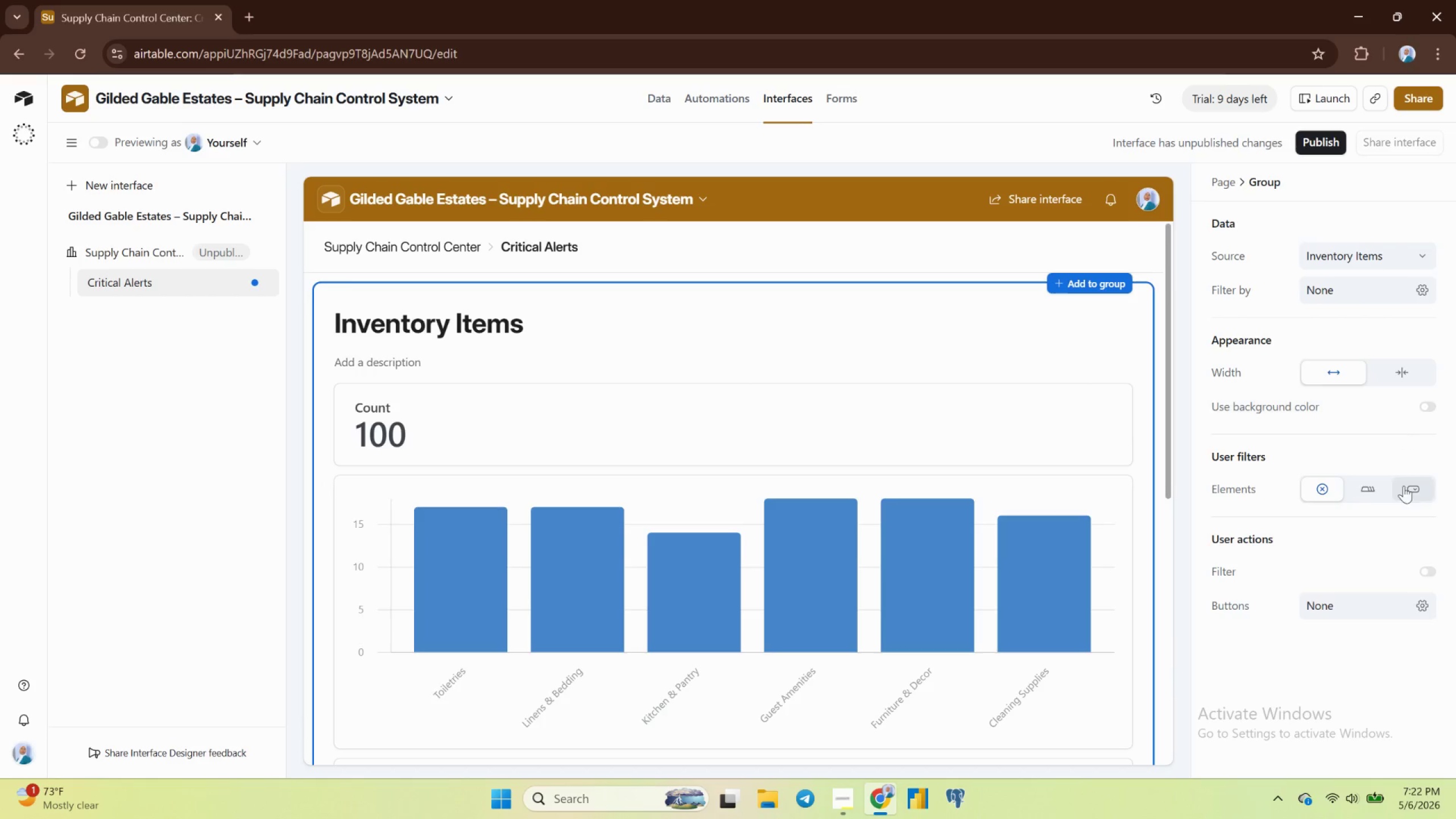 
left_click([1412, 490])
 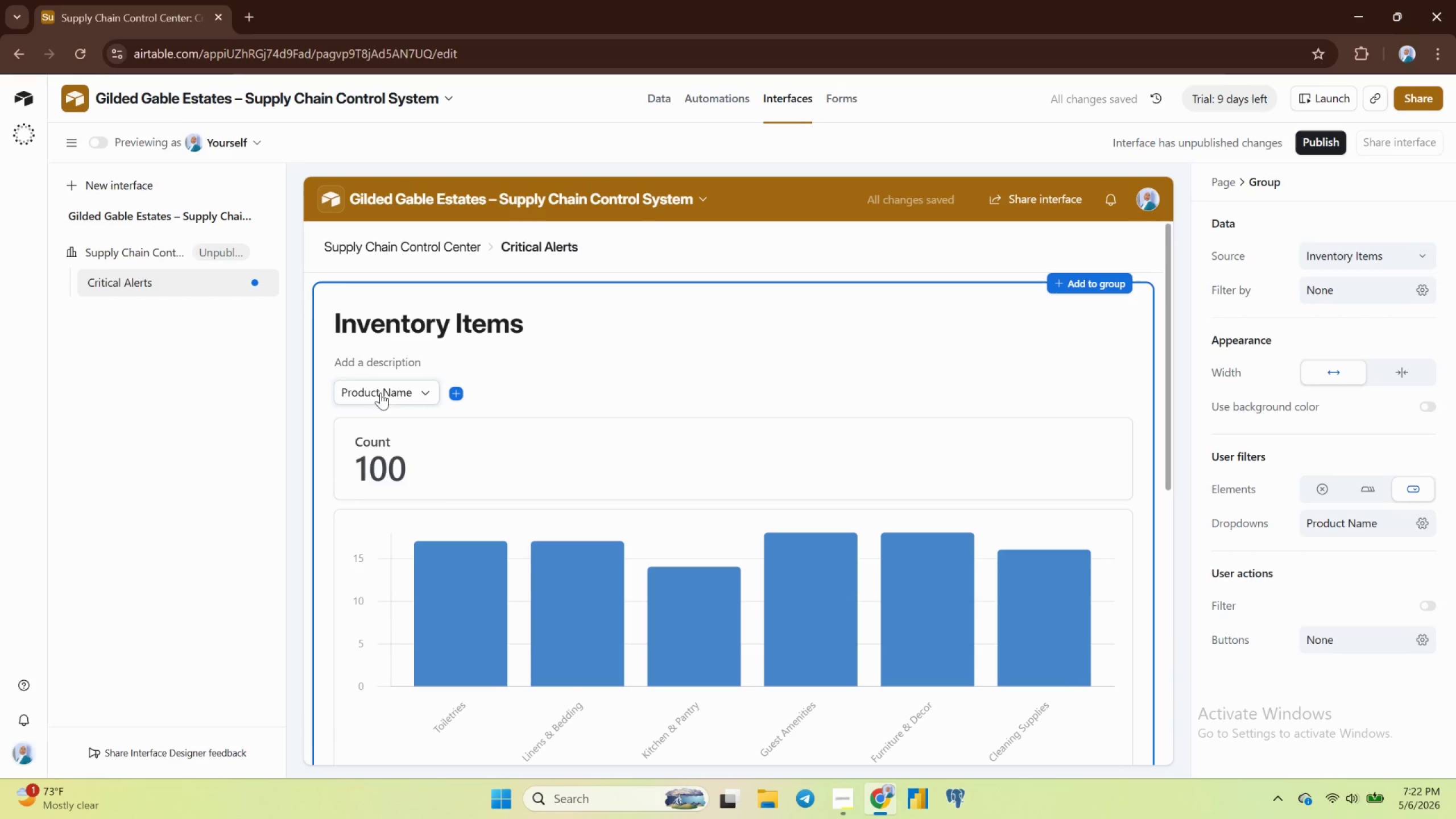 
left_click([418, 388])
 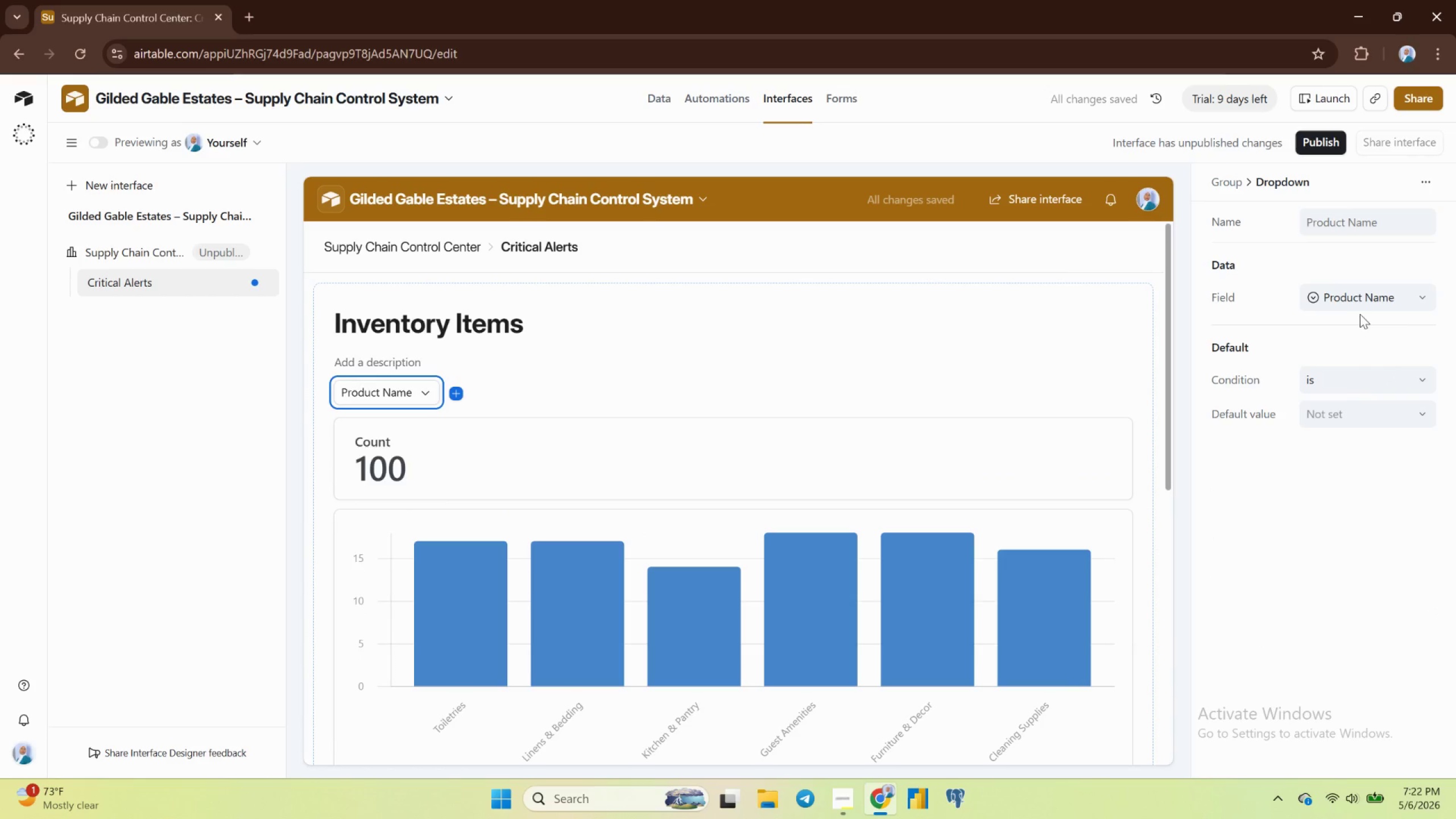 
left_click([1352, 293])
 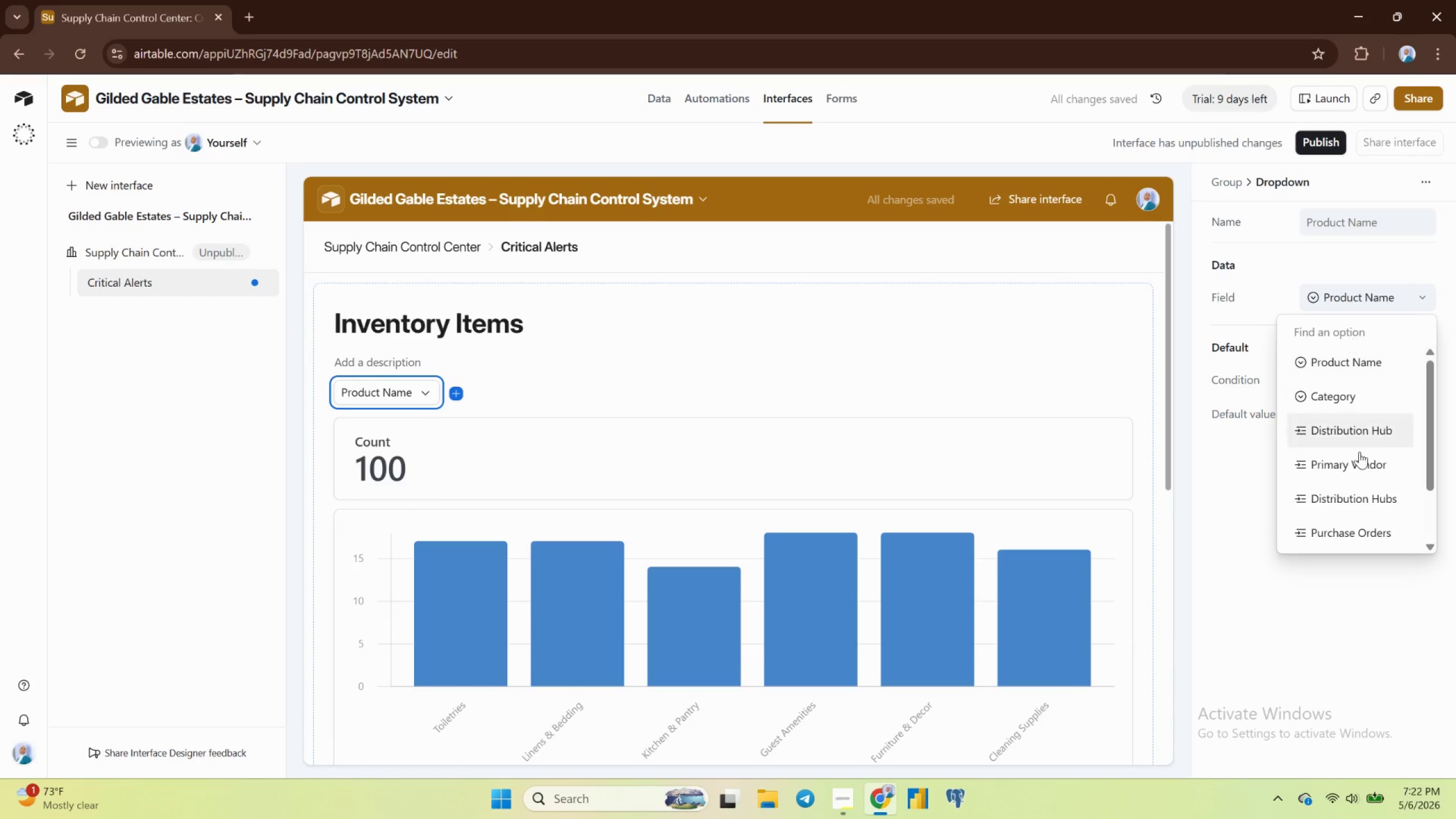 
scroll: coordinate [1380, 381], scroll_direction: down, amount: 19.0
 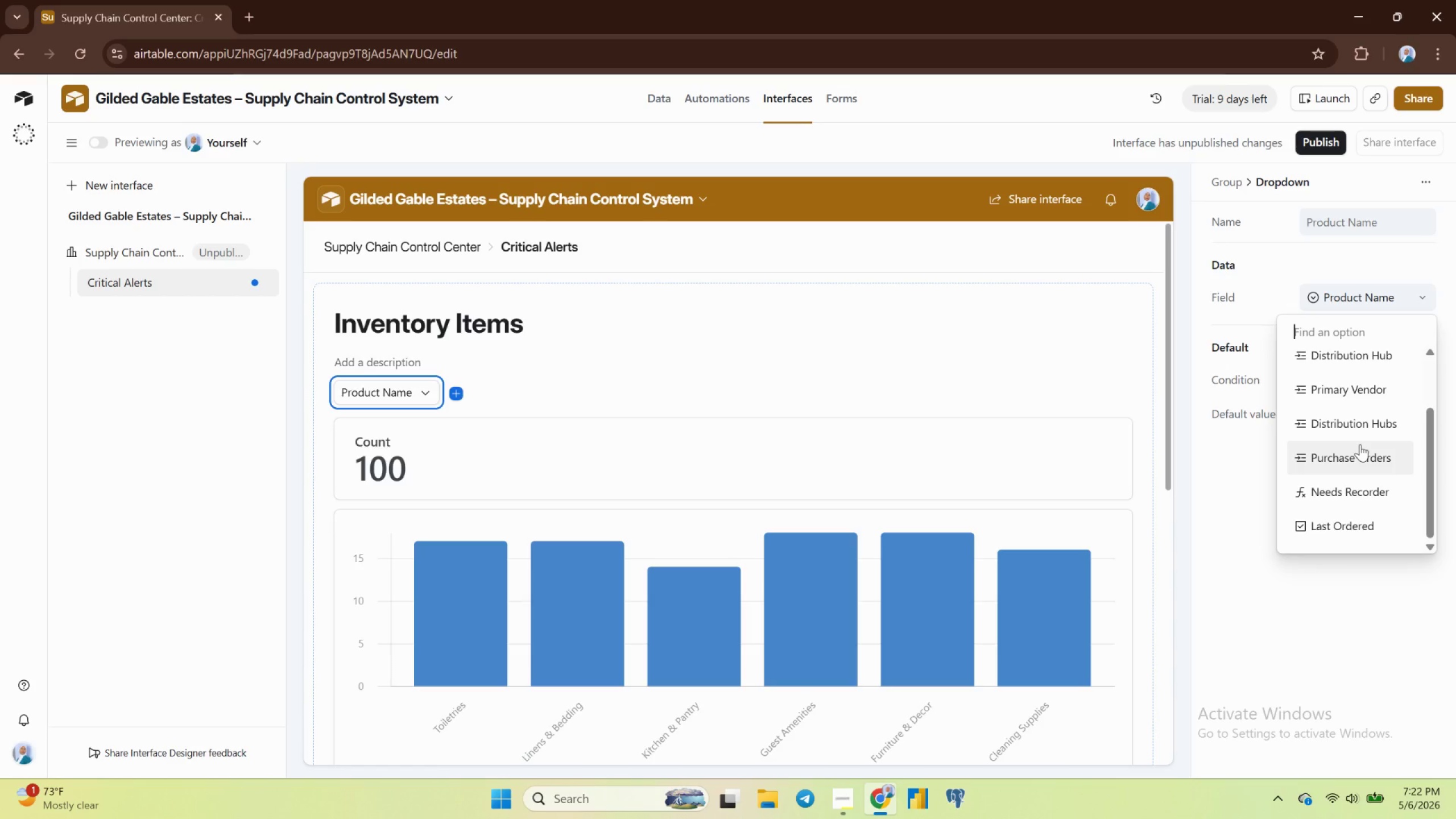 
wait(6.13)
 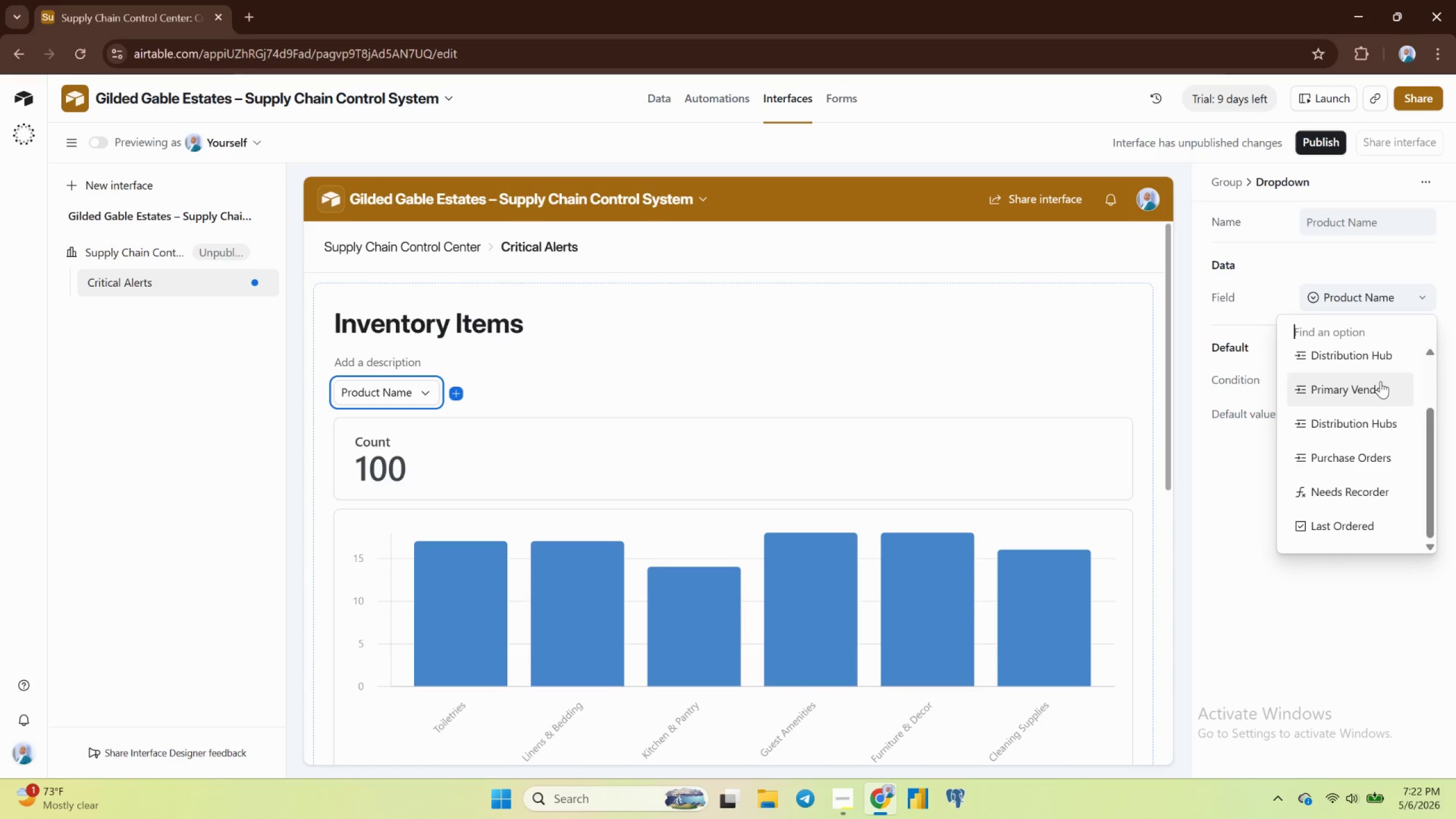 
scroll: coordinate [1383, 452], scroll_direction: none, amount: 0.0
 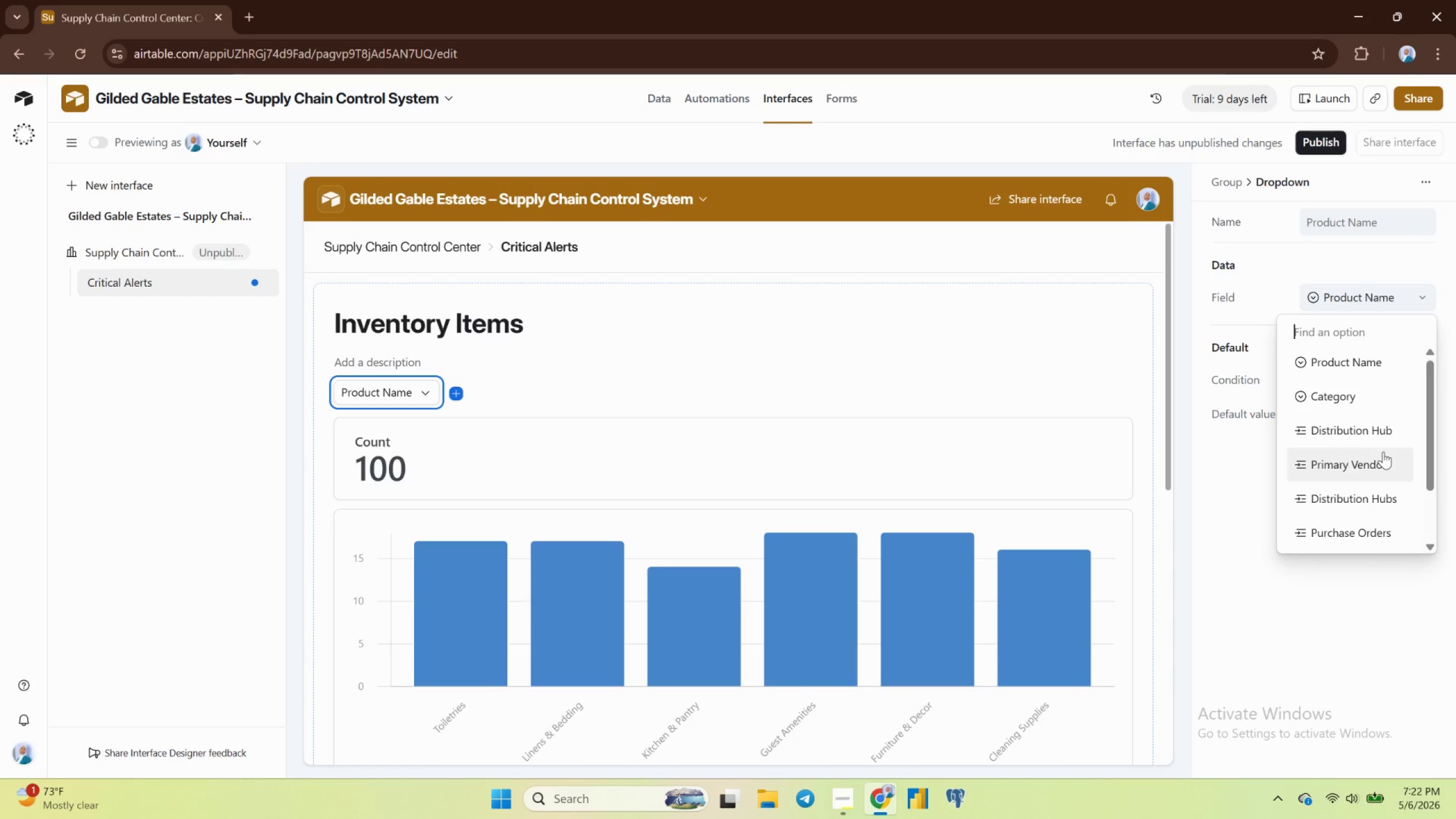 
scroll: coordinate [1383, 452], scroll_direction: up, amount: 1.0
 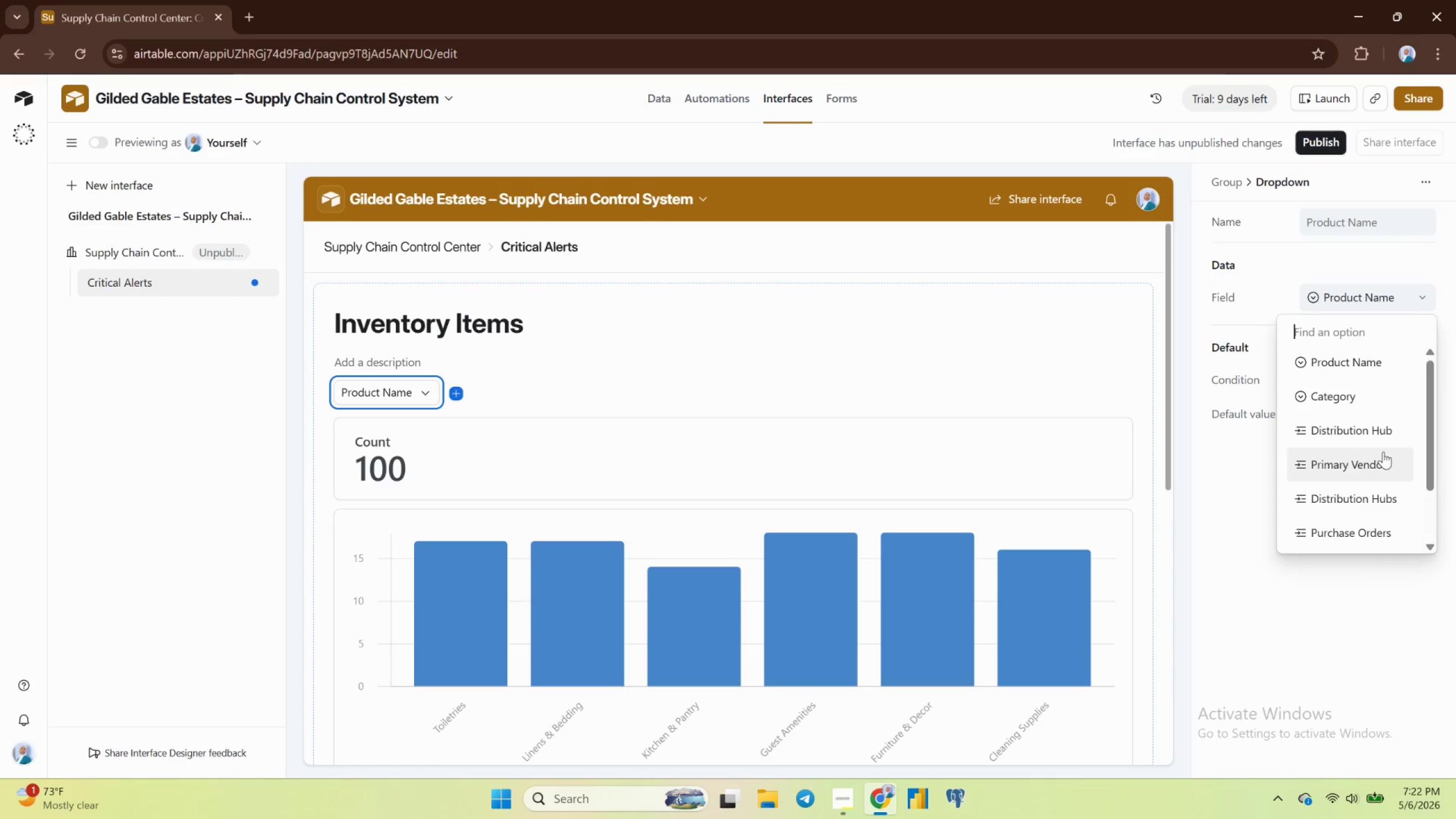 
scroll: coordinate [1383, 452], scroll_direction: none, amount: 0.0
 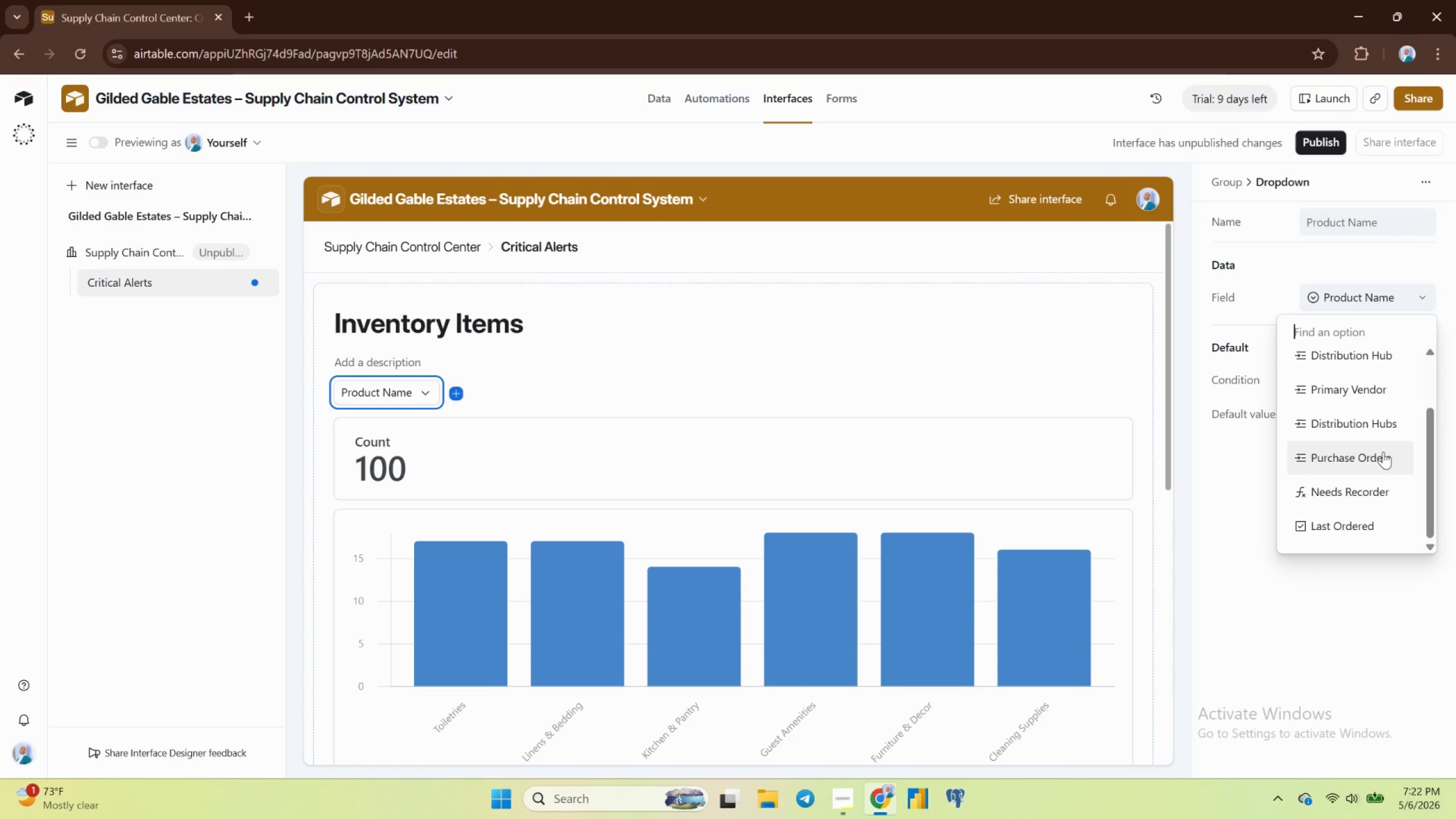 
scroll: coordinate [1383, 452], scroll_direction: down, amount: 3.0
 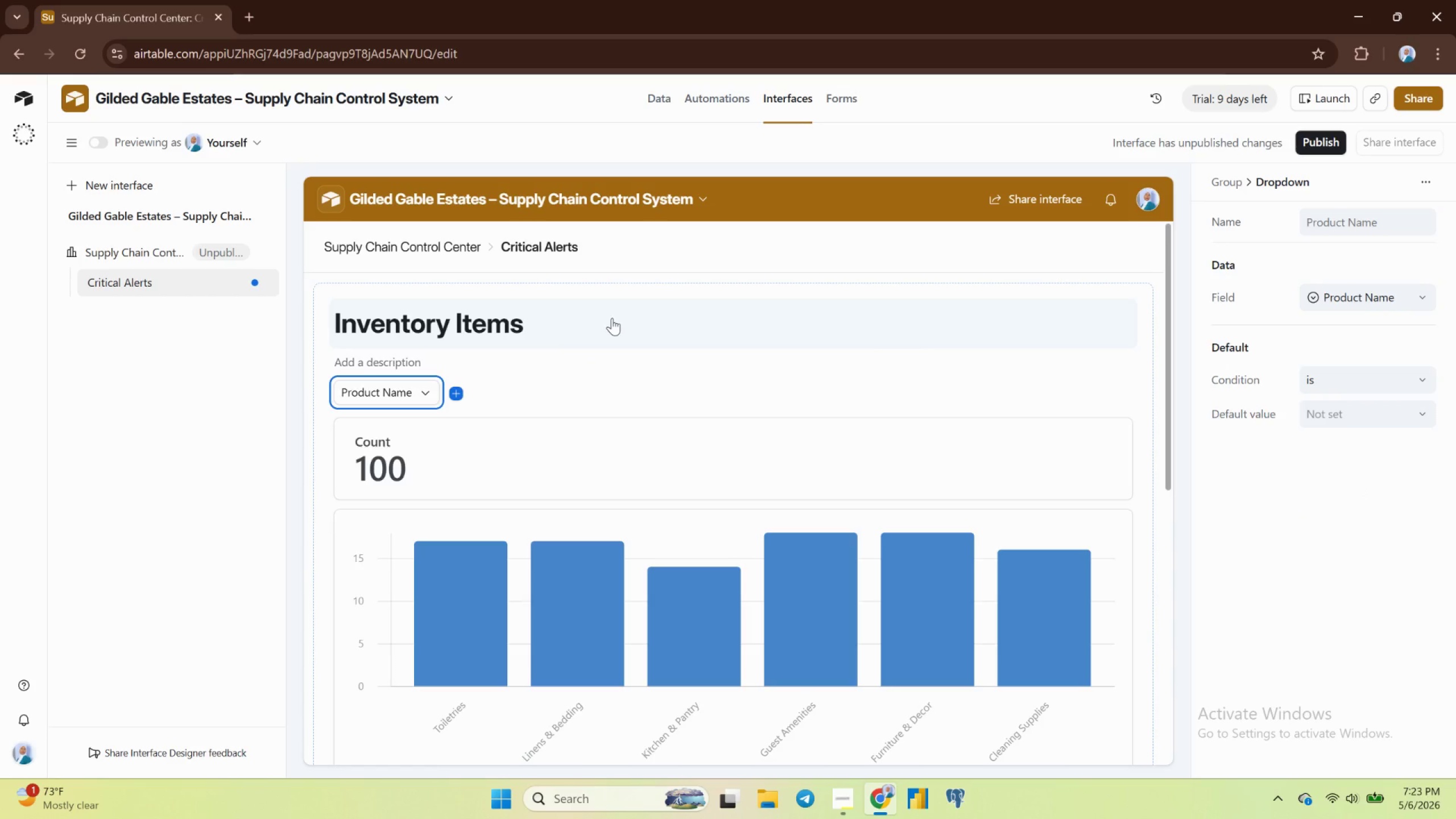 
wait(19.73)
 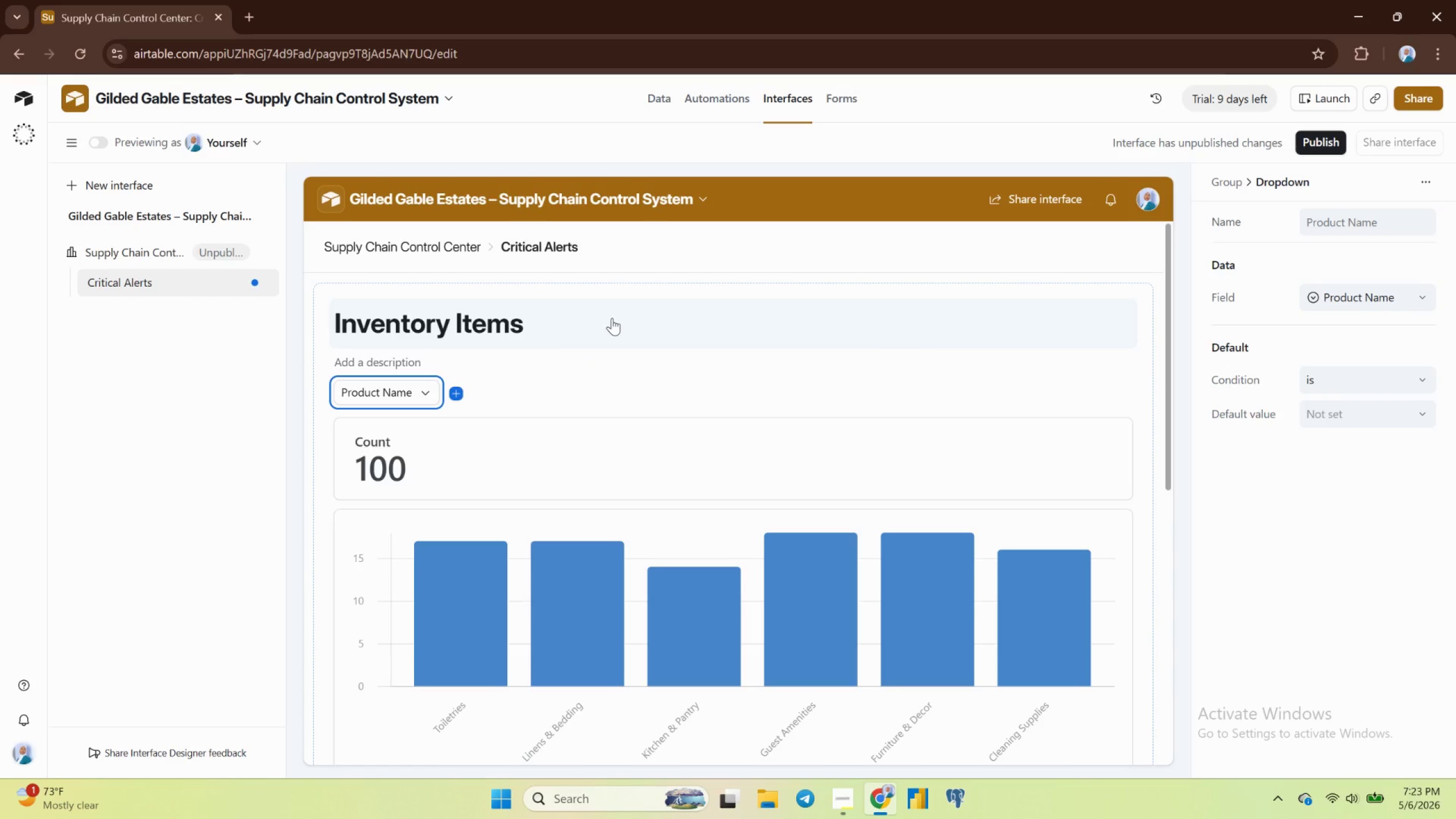 
left_click([435, 386])
 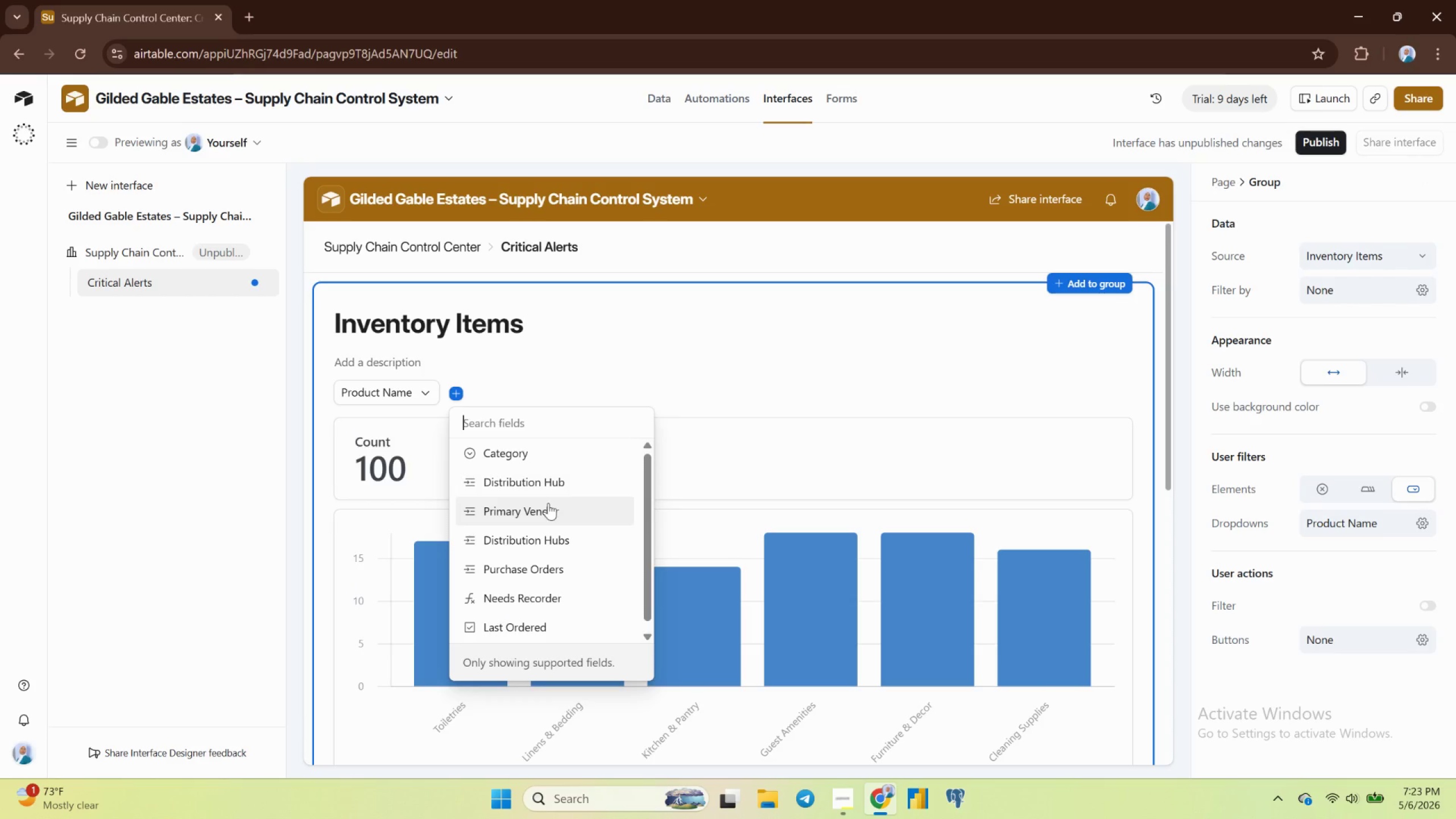 
wait(5.48)
 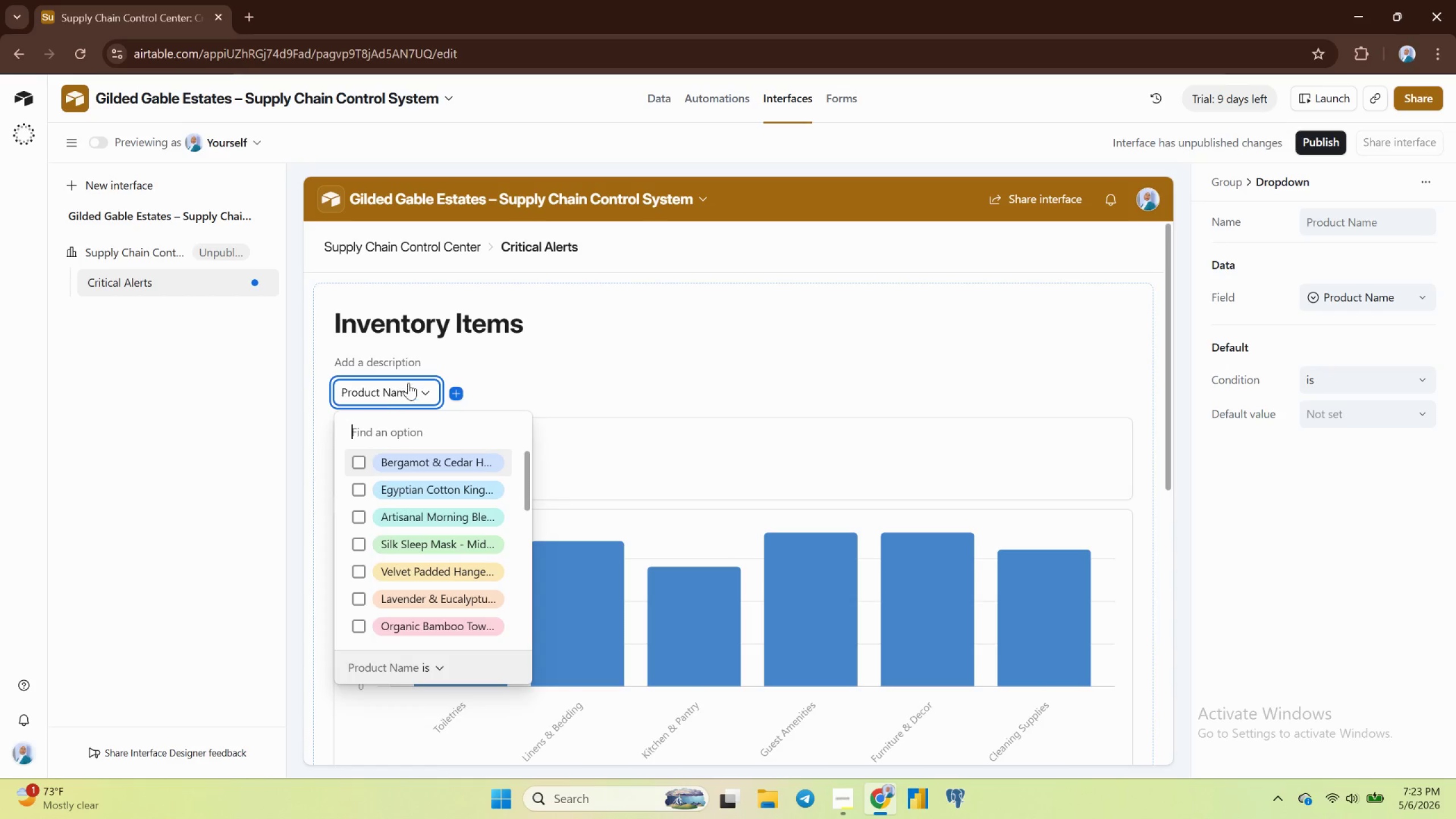 
scroll: coordinate [539, 556], scroll_direction: down, amount: 4.0
 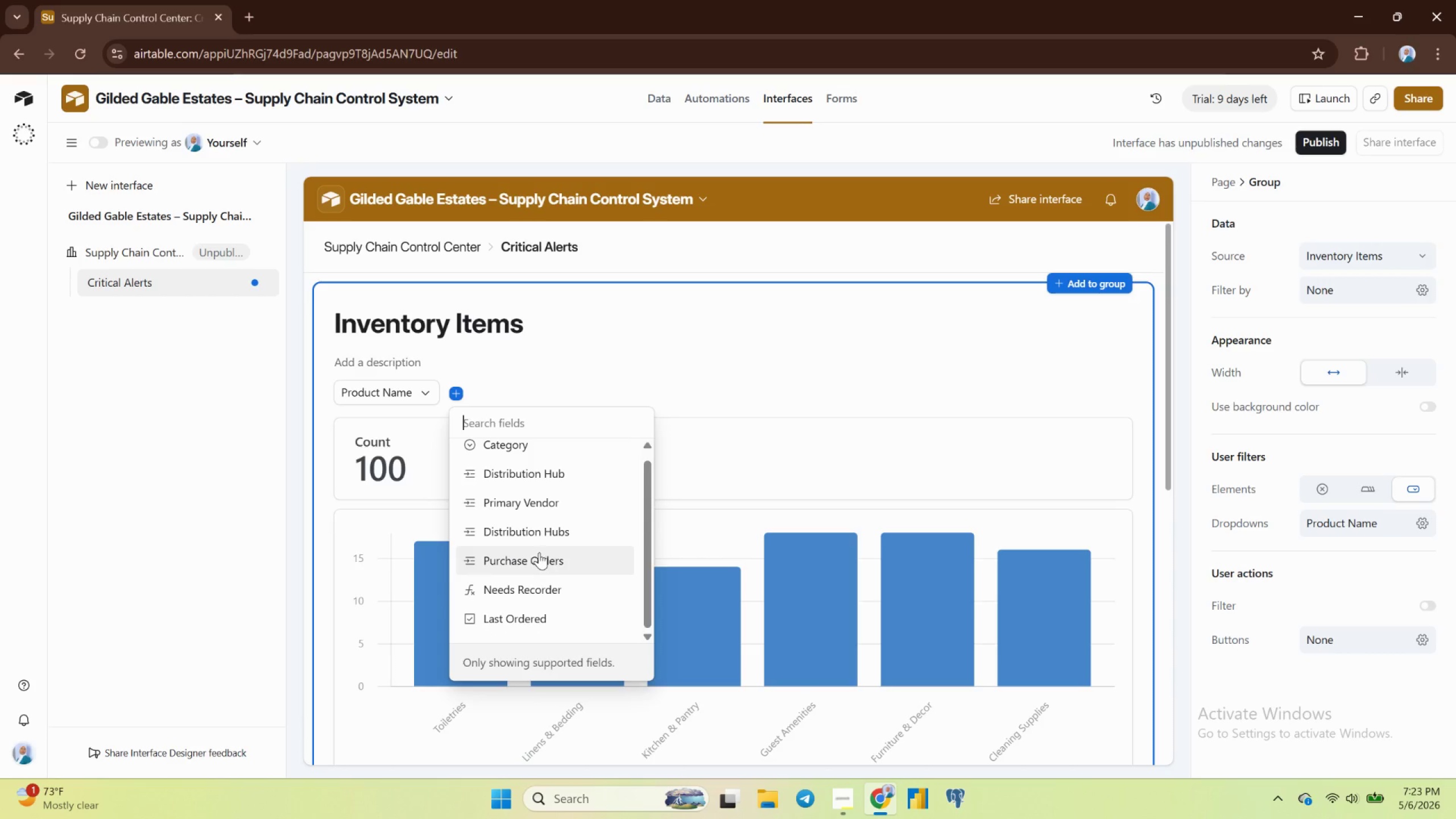 
scroll: coordinate [562, 547], scroll_direction: up, amount: 4.0
 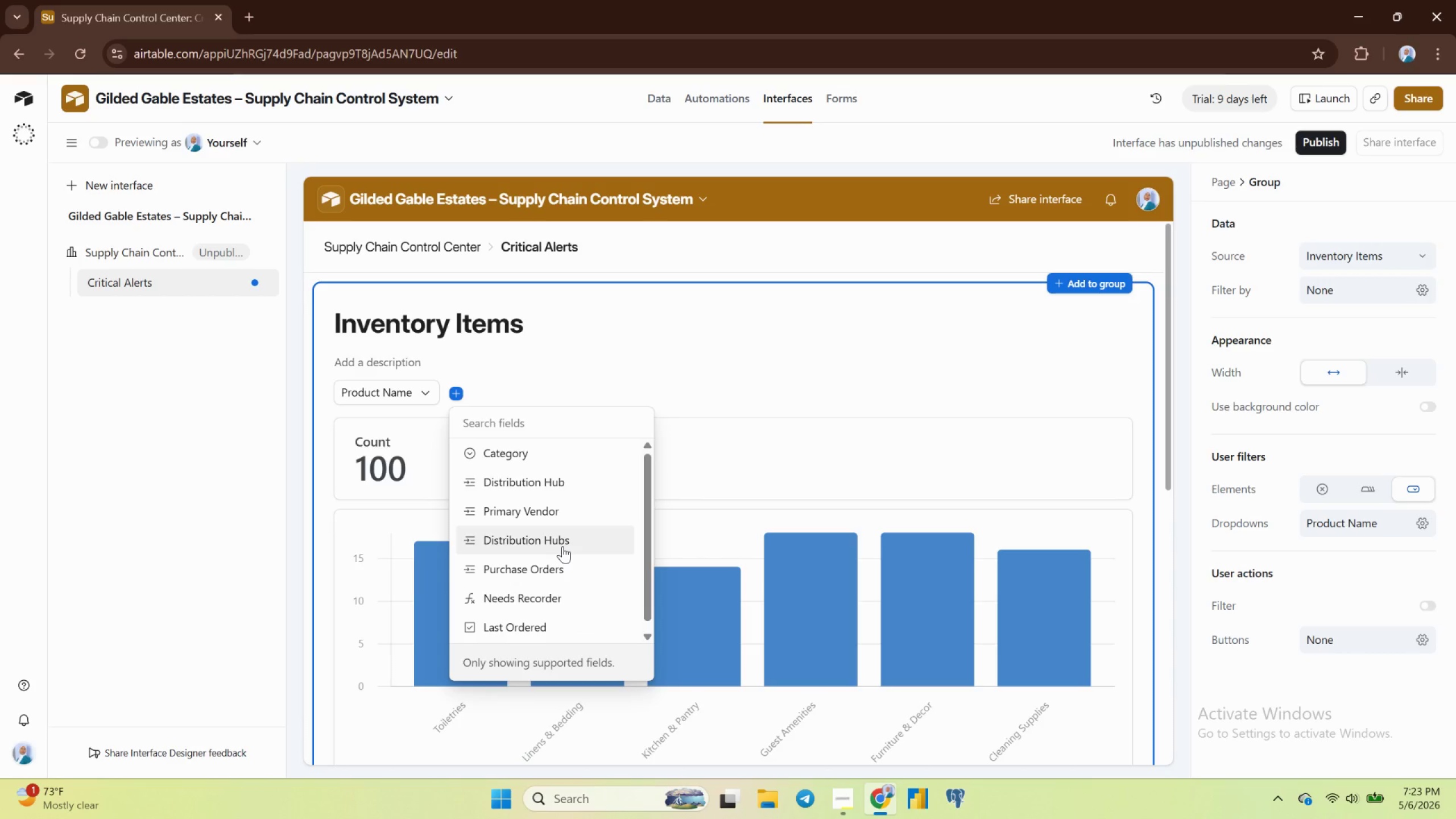 
wait(5.47)
 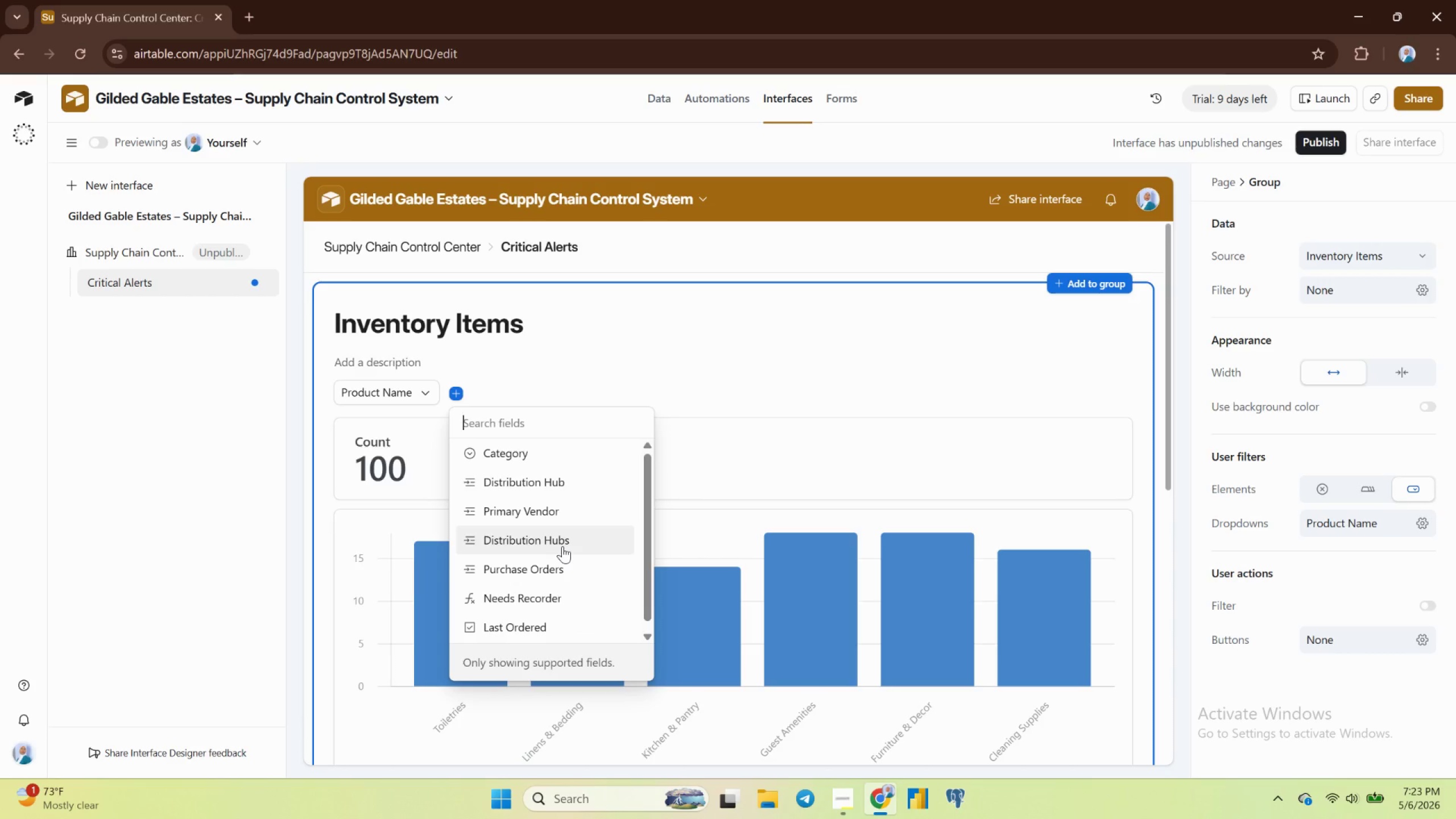 
scroll: coordinate [562, 547], scroll_direction: down, amount: 4.0
 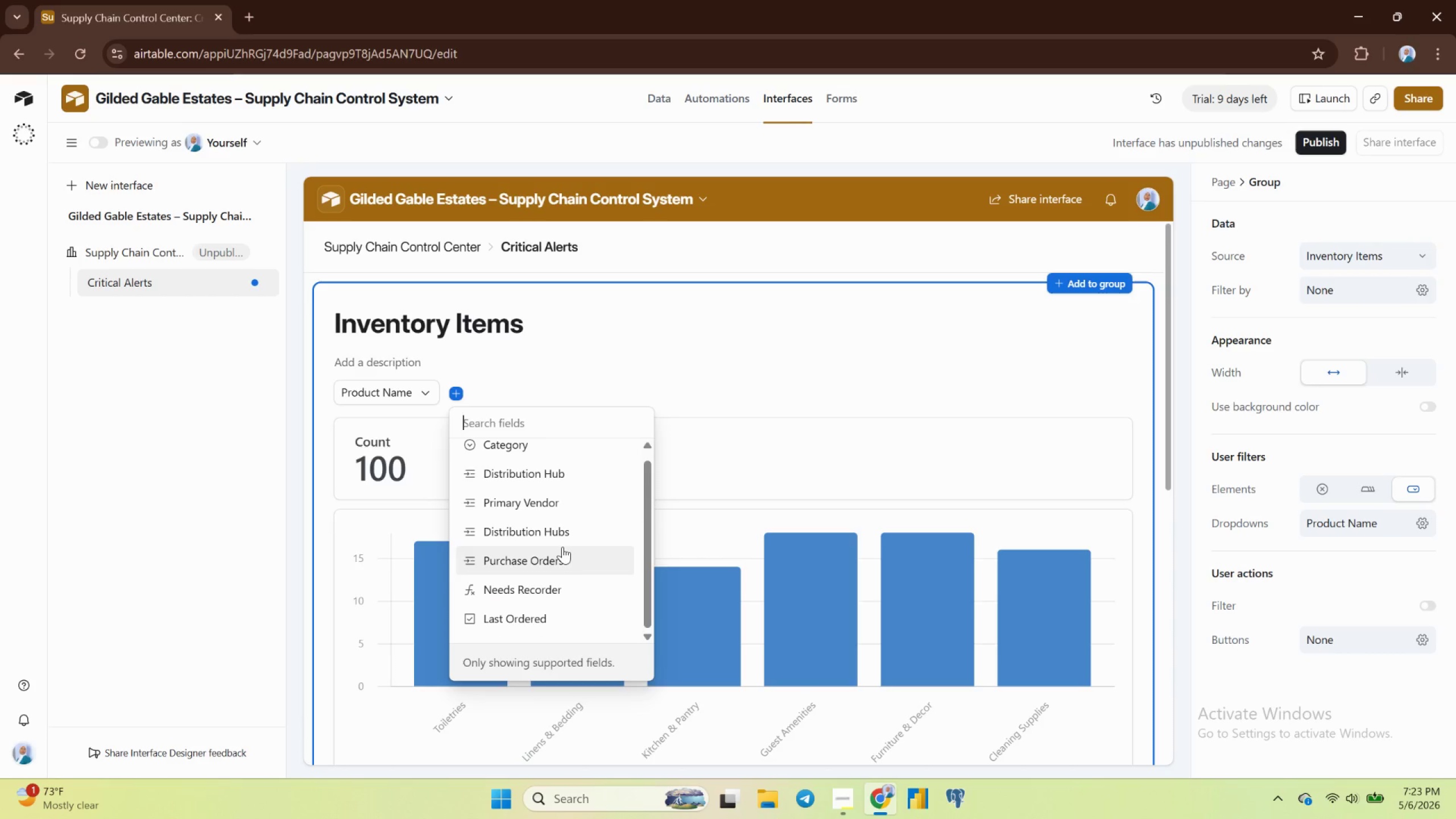 
scroll: coordinate [562, 546], scroll_direction: up, amount: 3.0
 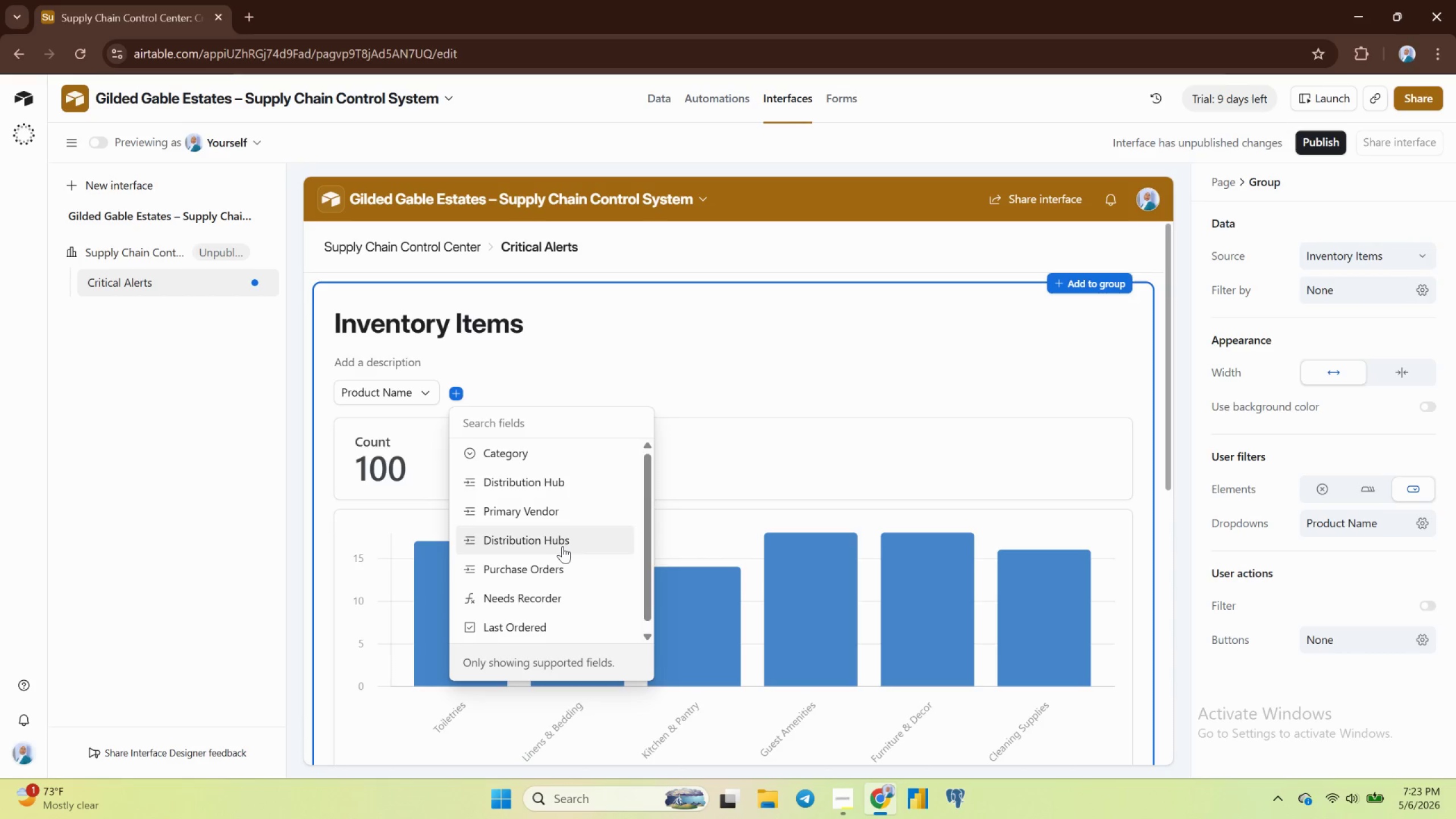 
scroll: coordinate [562, 546], scroll_direction: down, amount: 4.0
 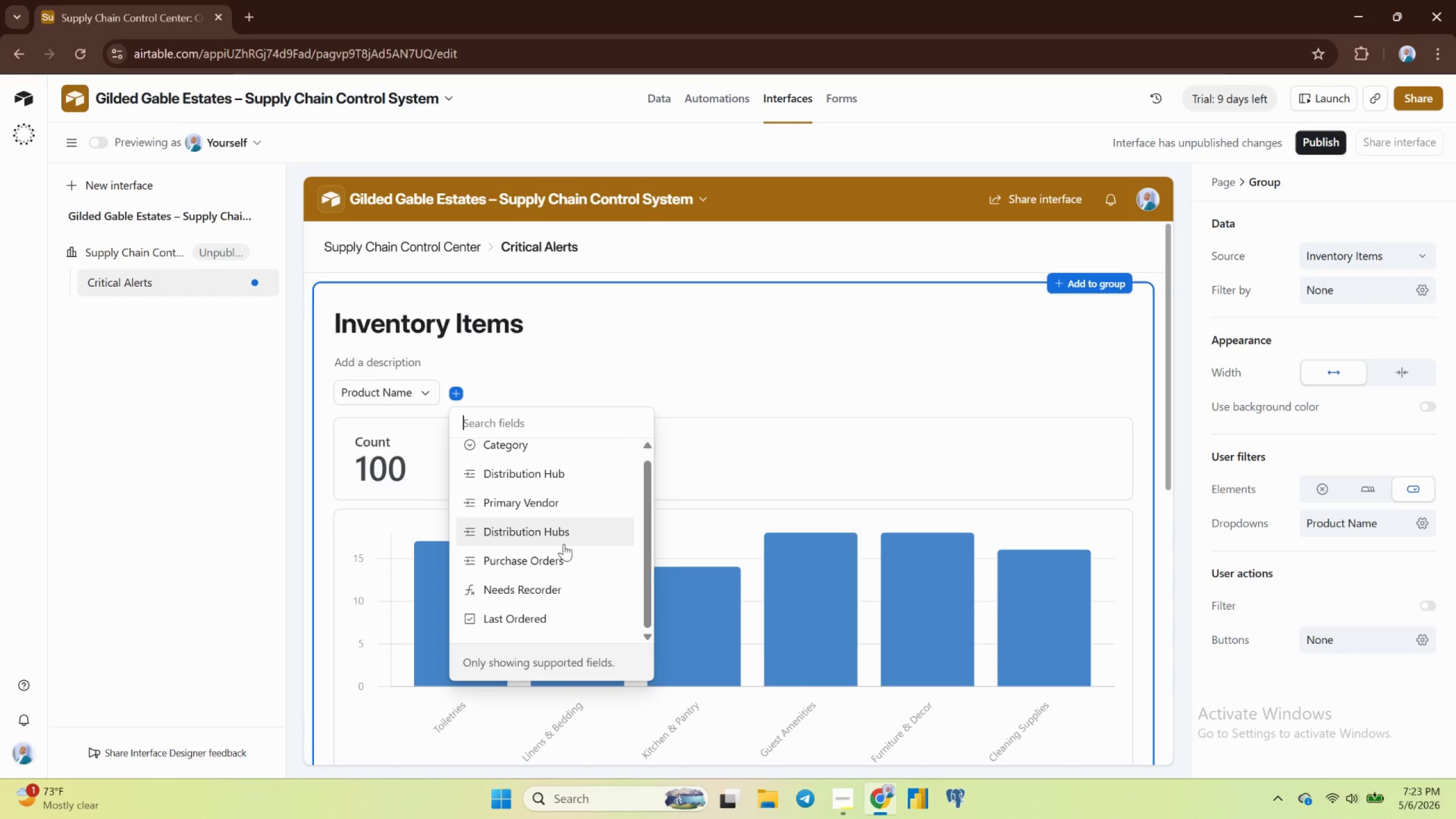 
wait(11.11)
 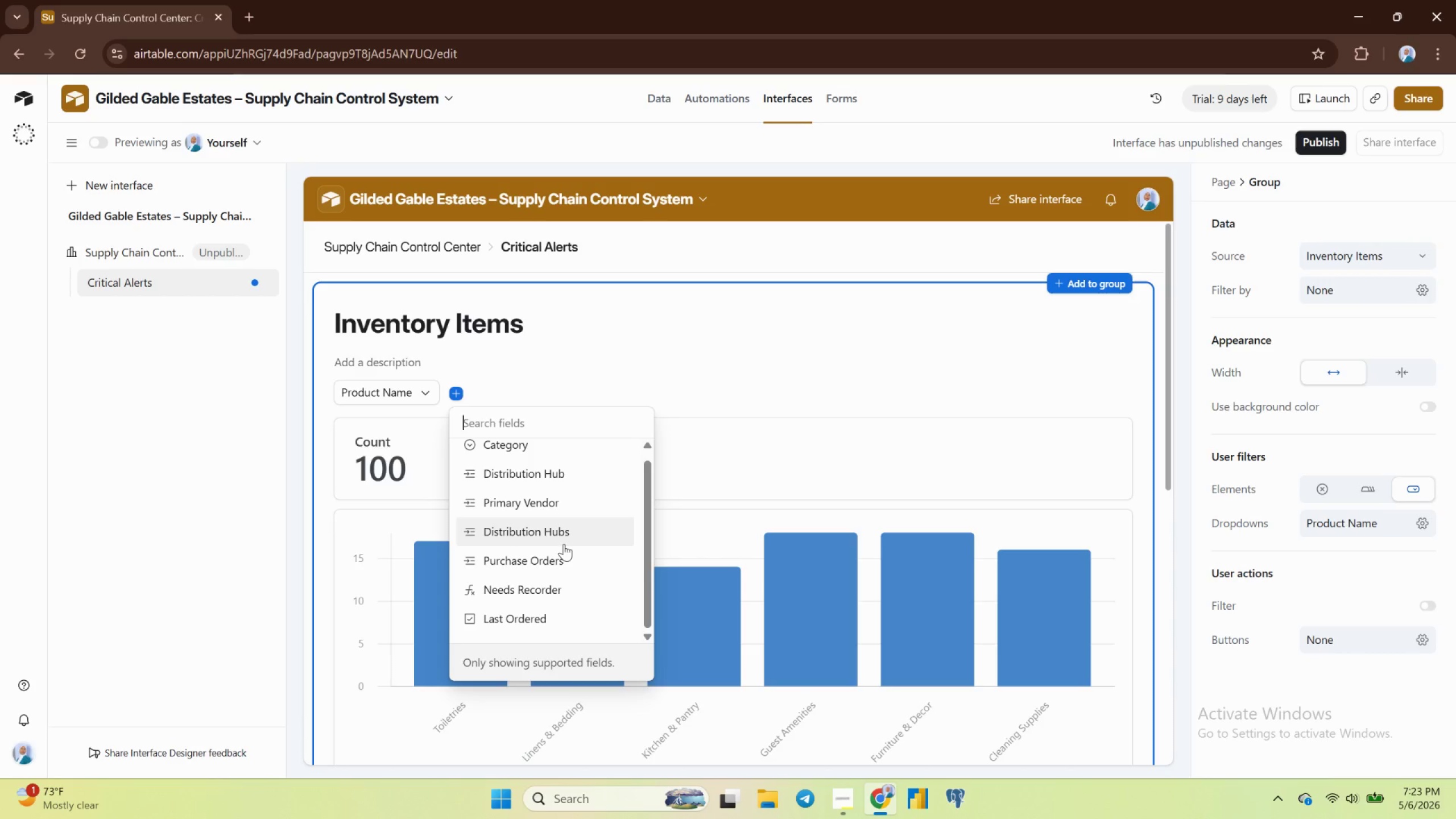 
scroll: coordinate [565, 544], scroll_direction: up, amount: 5.0
 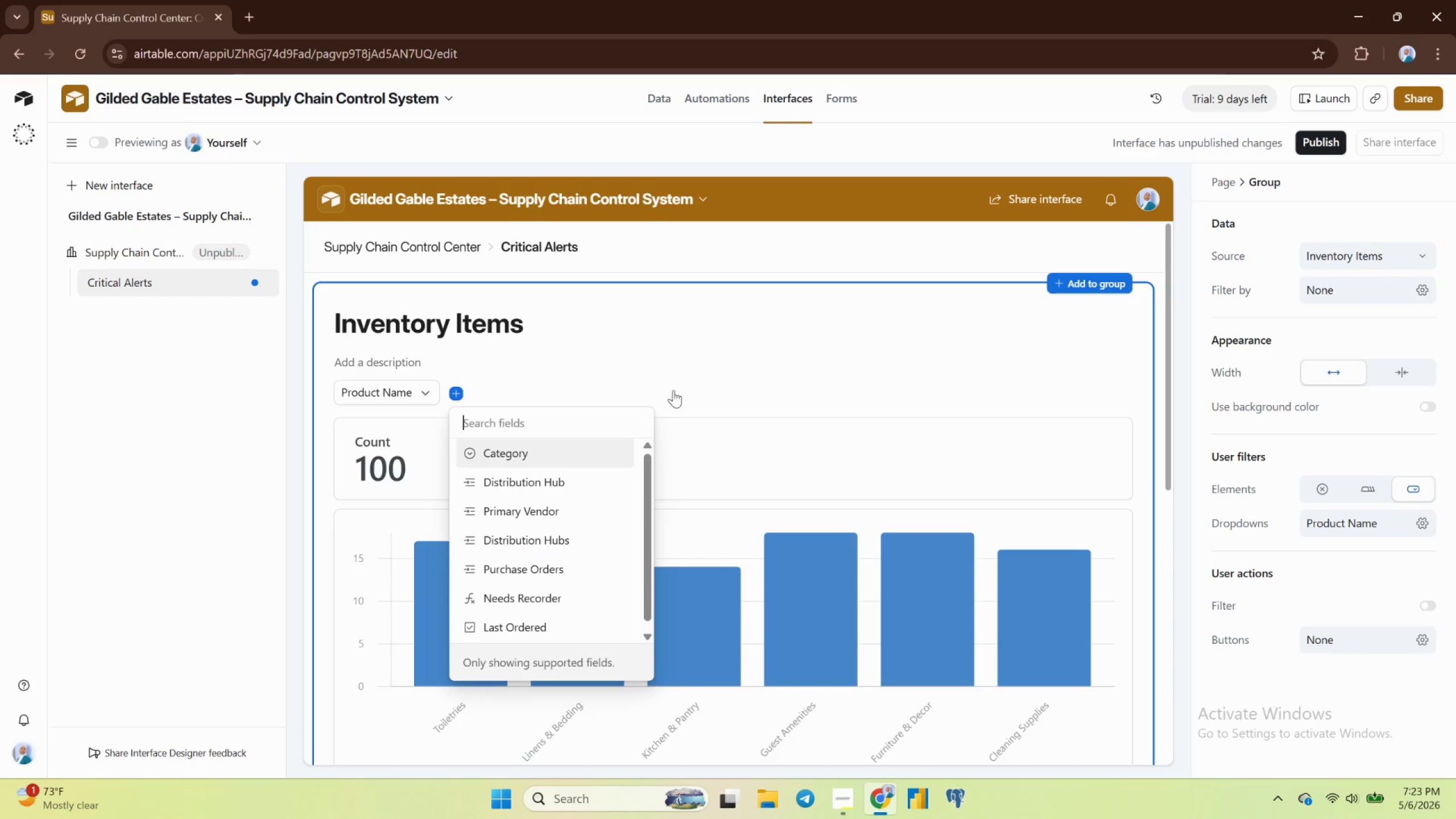 
left_click([701, 380])
 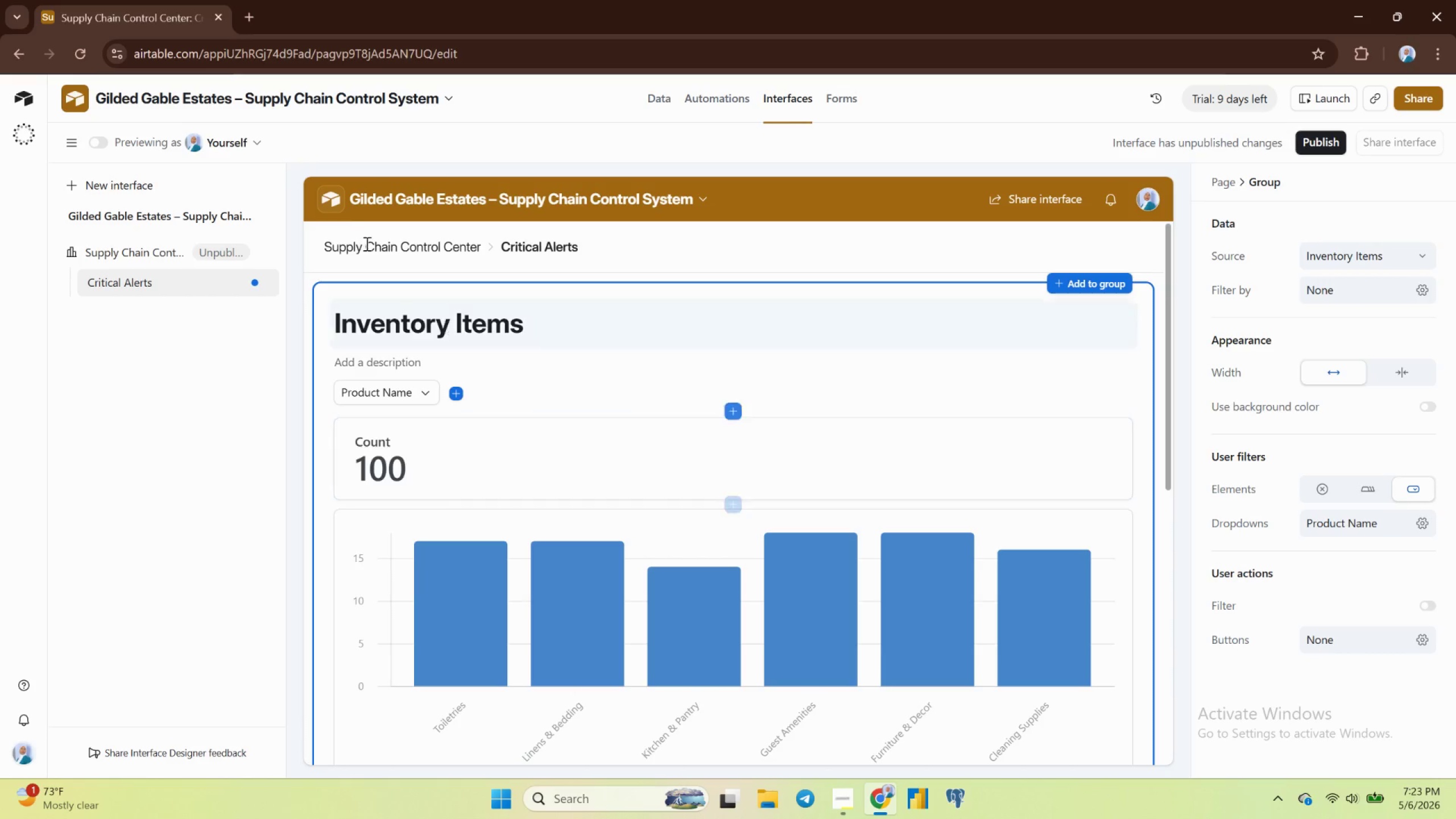 
left_click([651, 104])
 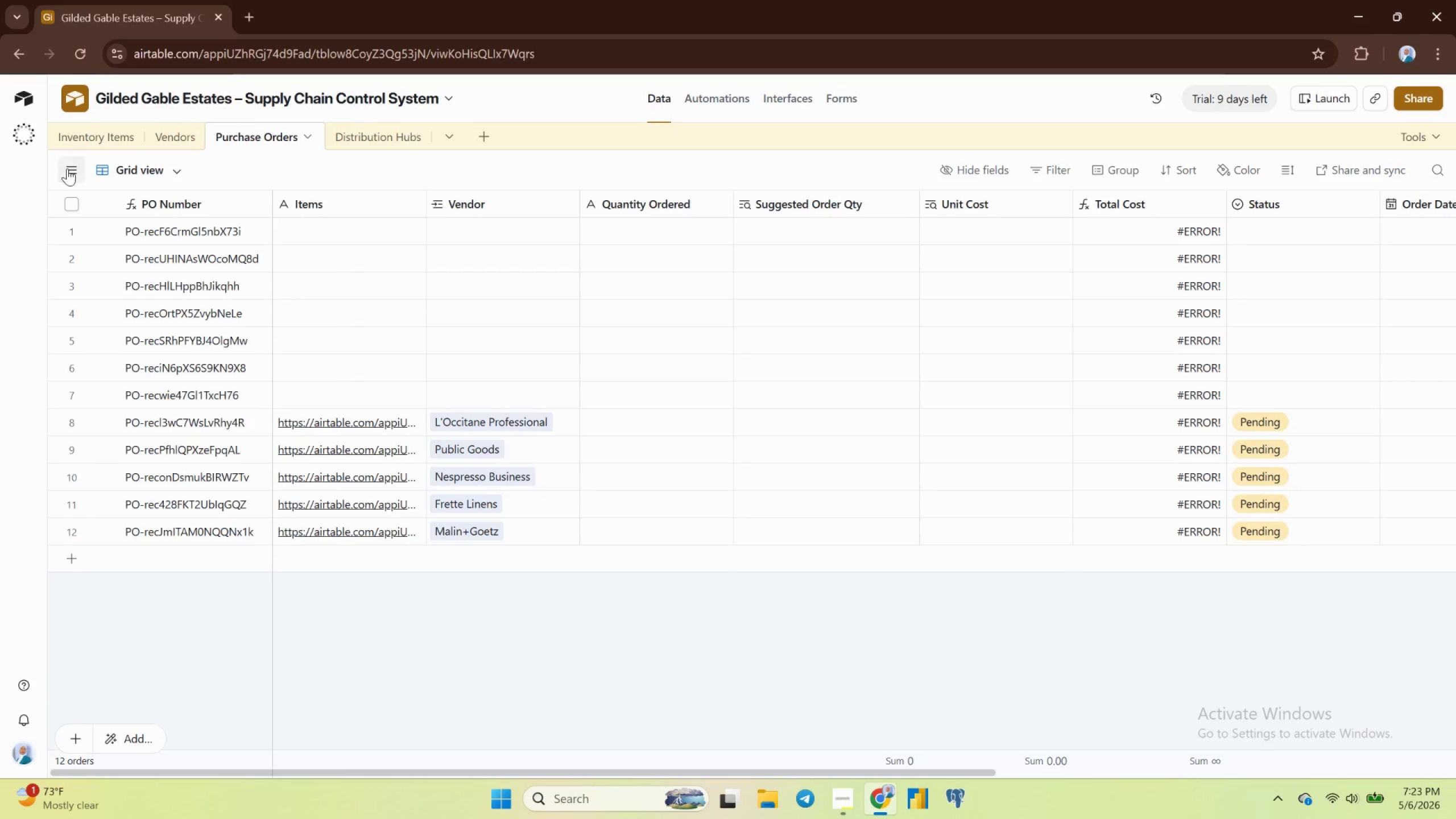 
left_click([78, 135])
 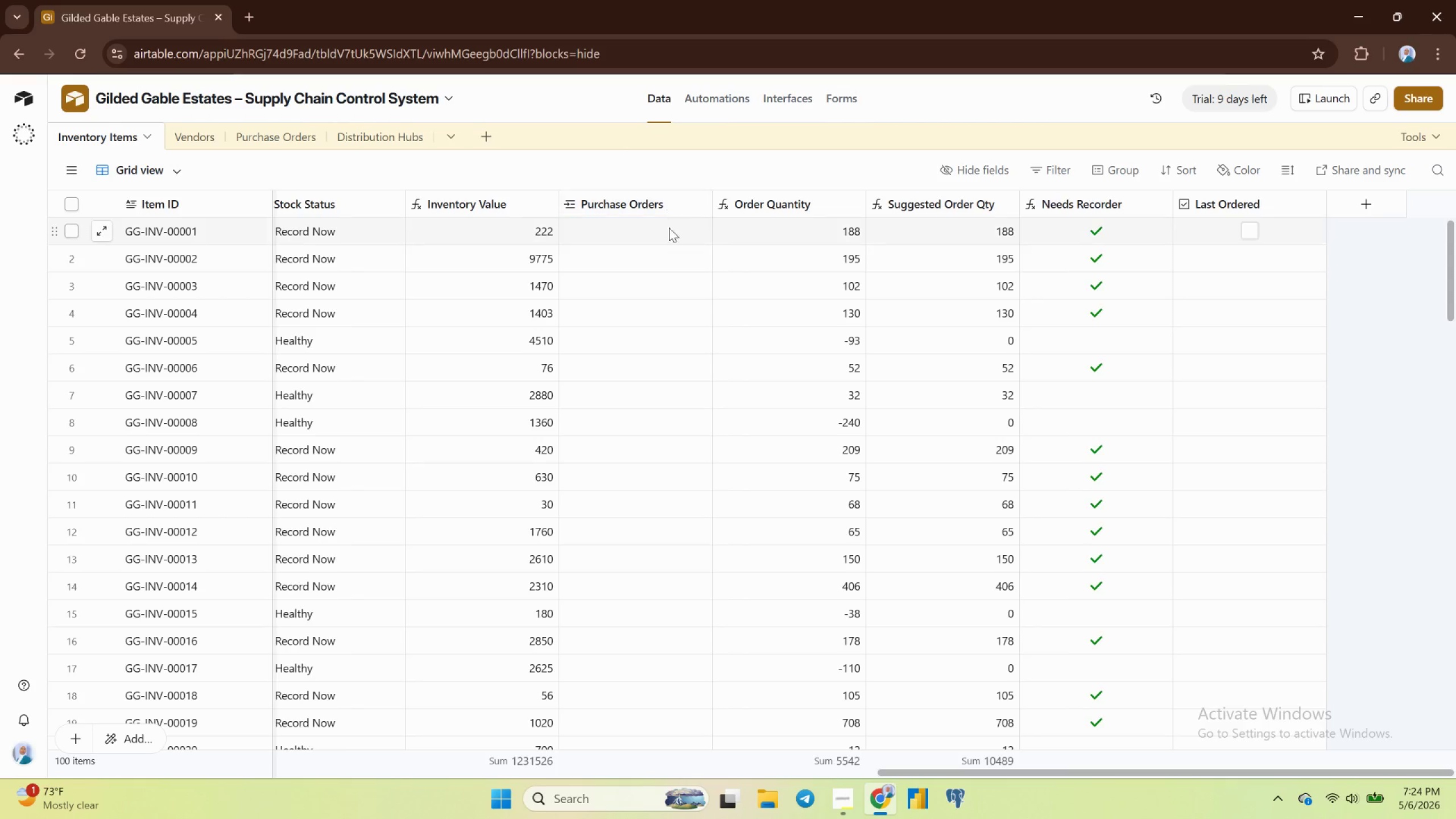 
scroll: coordinate [632, 233], scroll_direction: up, amount: 3.0
 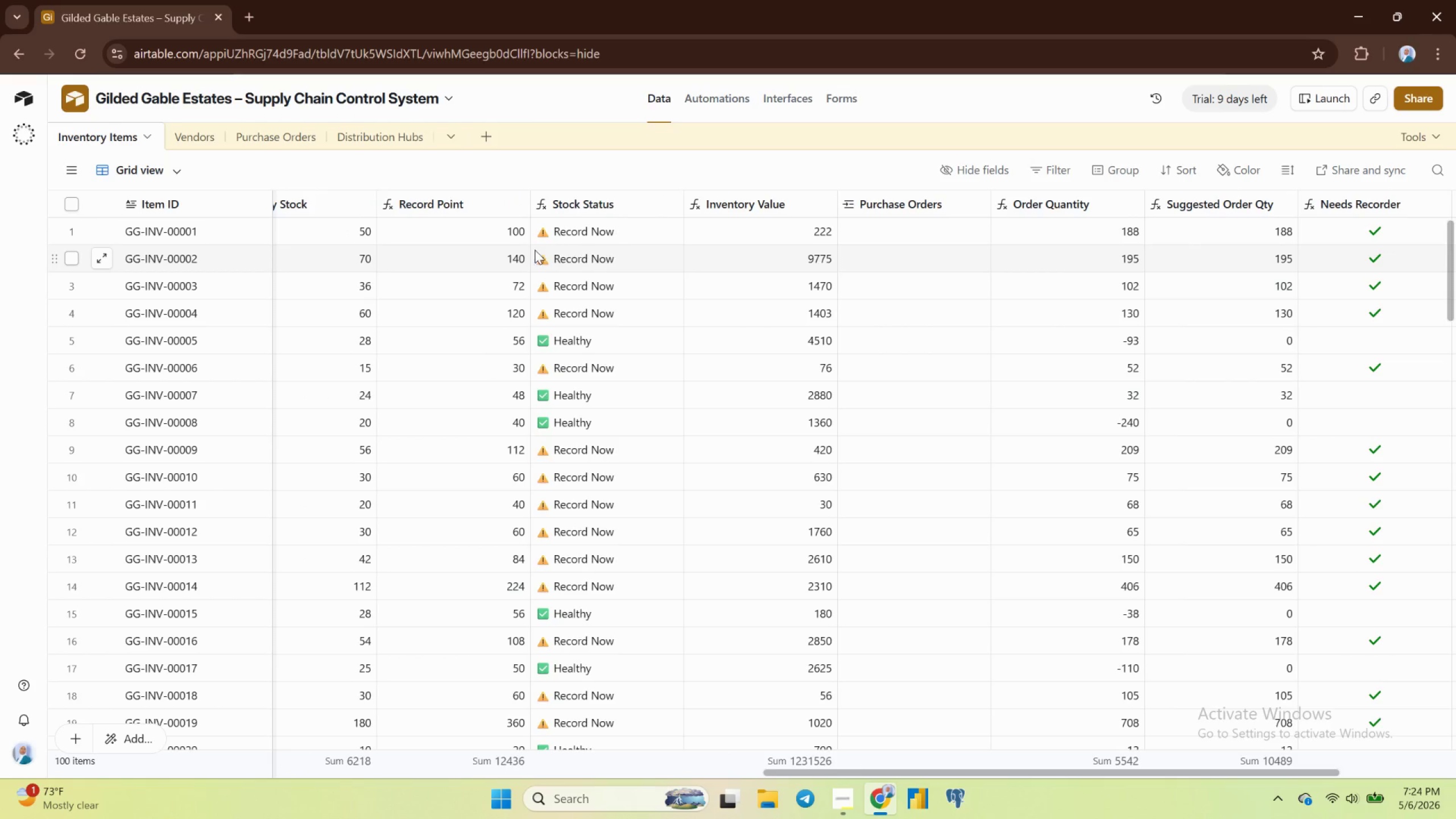 
wait(9.57)
 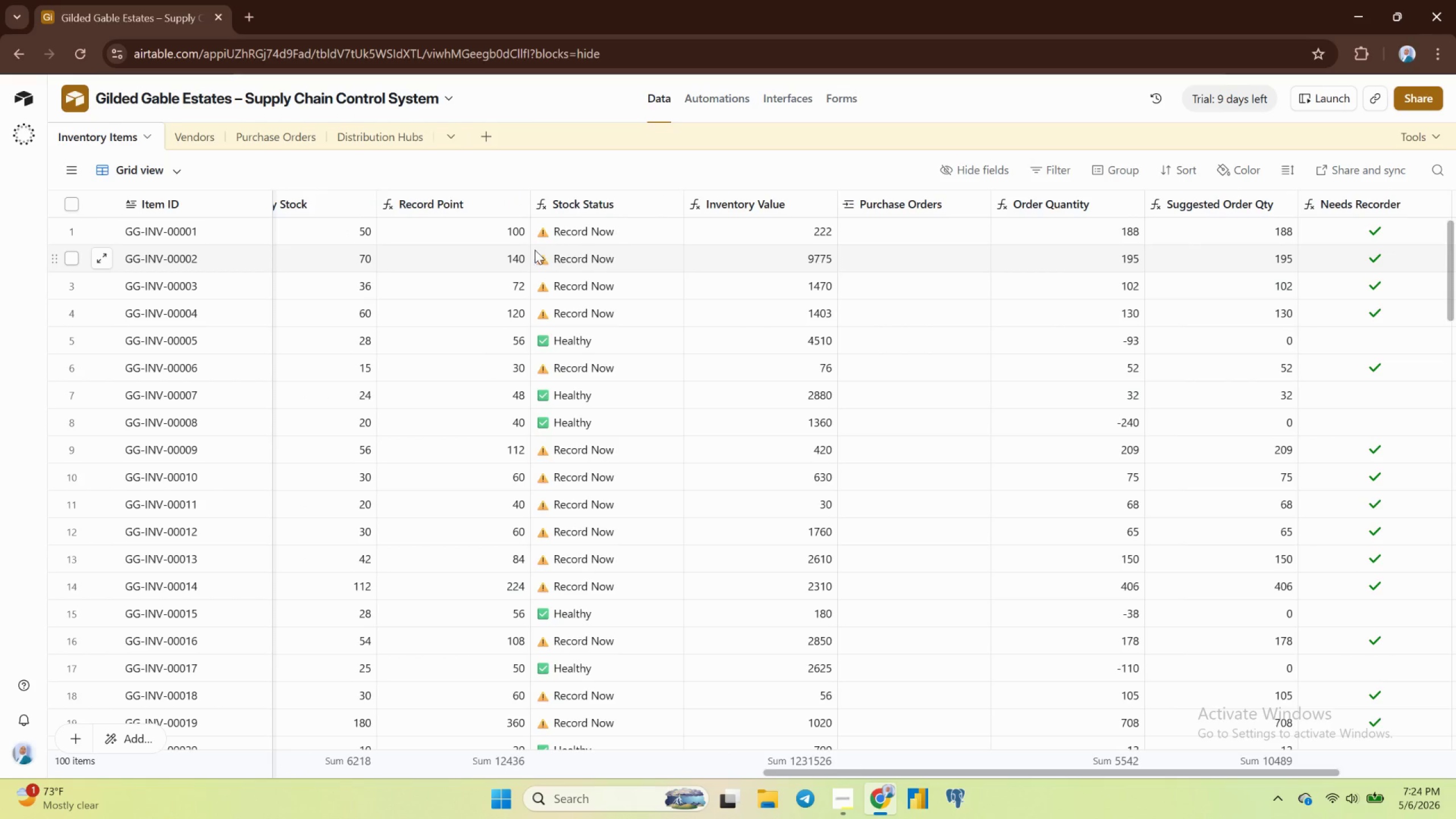 
left_click([668, 202])
 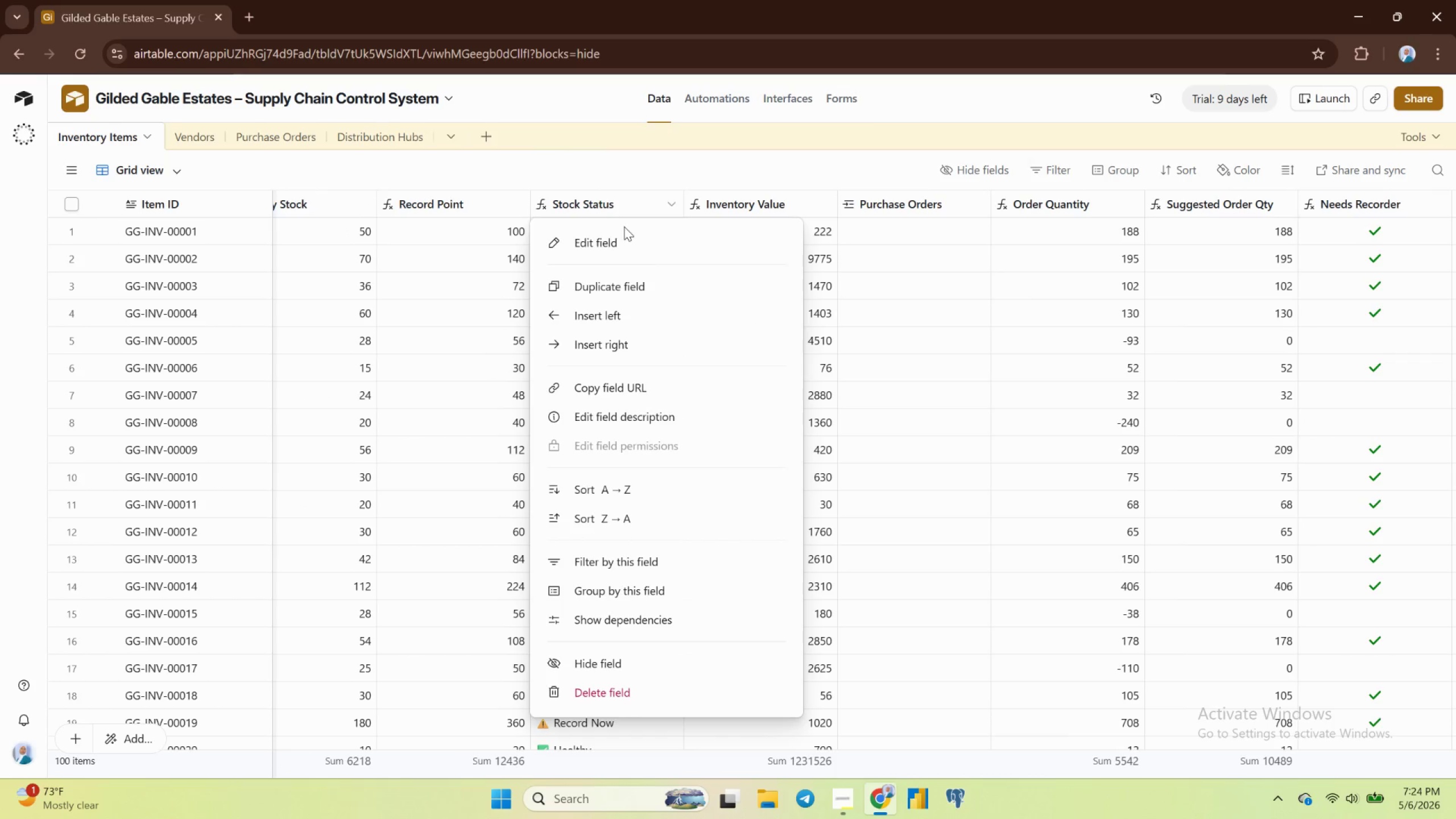 
left_click([617, 247])
 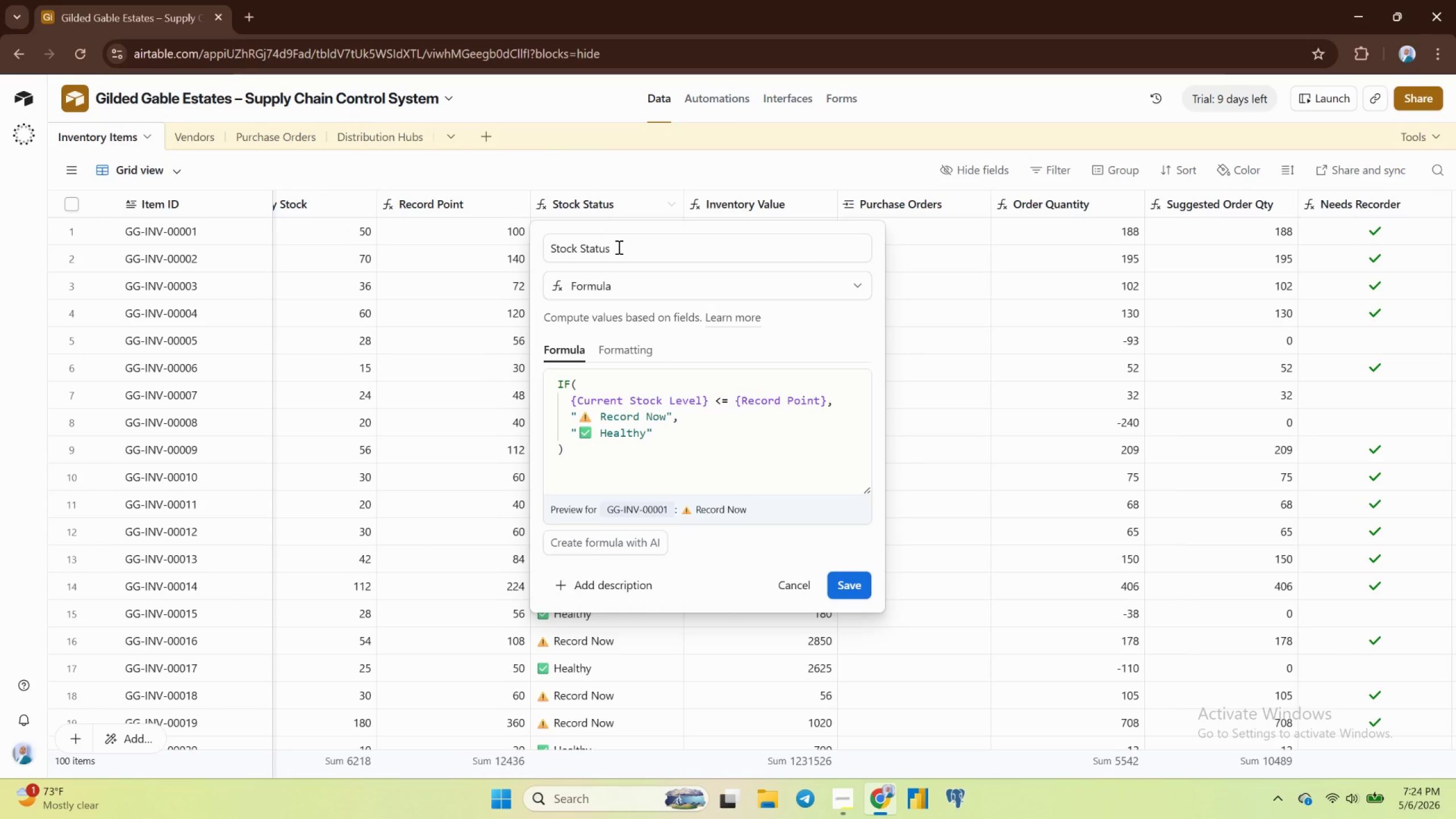 
left_click([606, 346])
 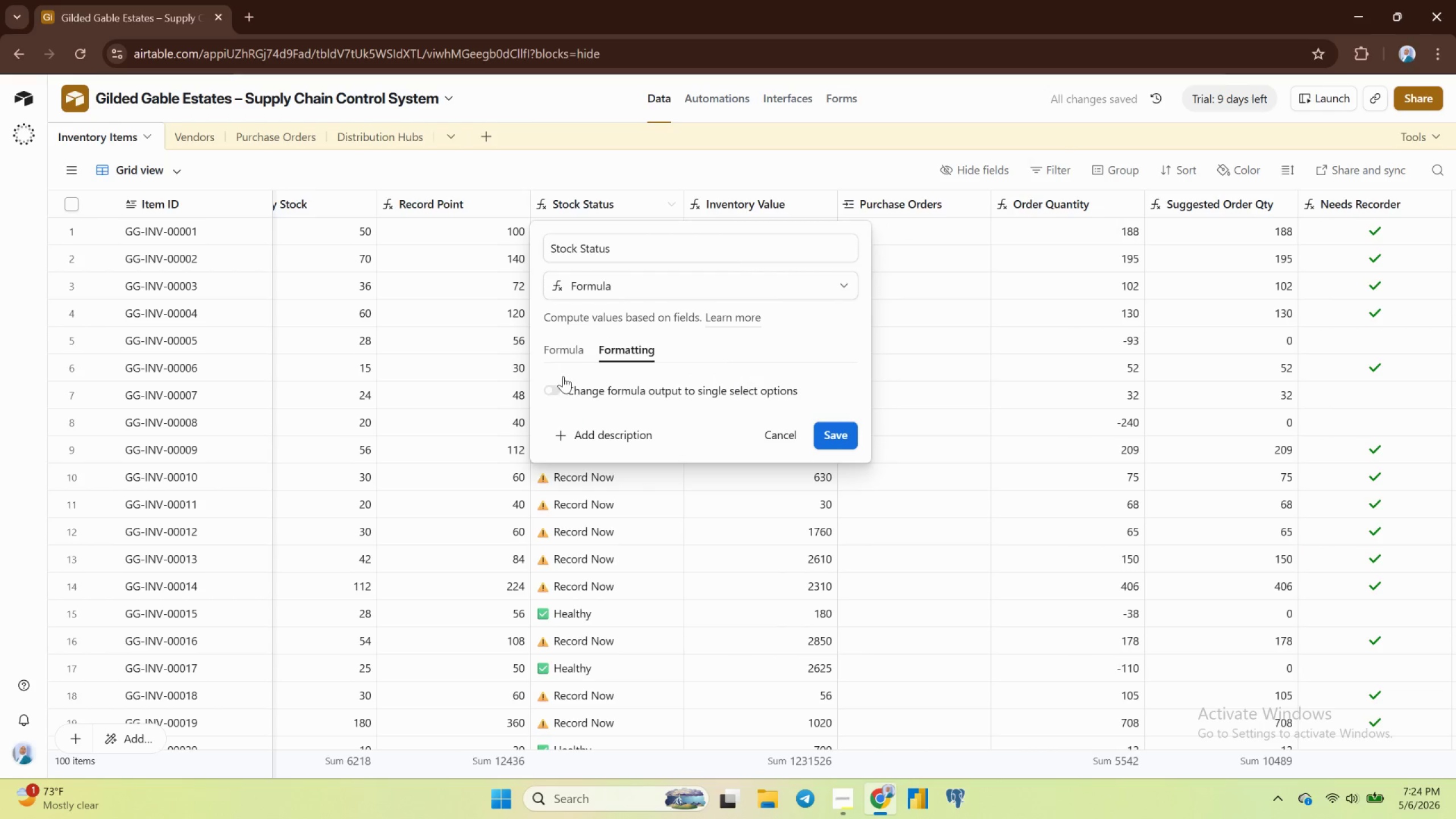 
wait(5.15)
 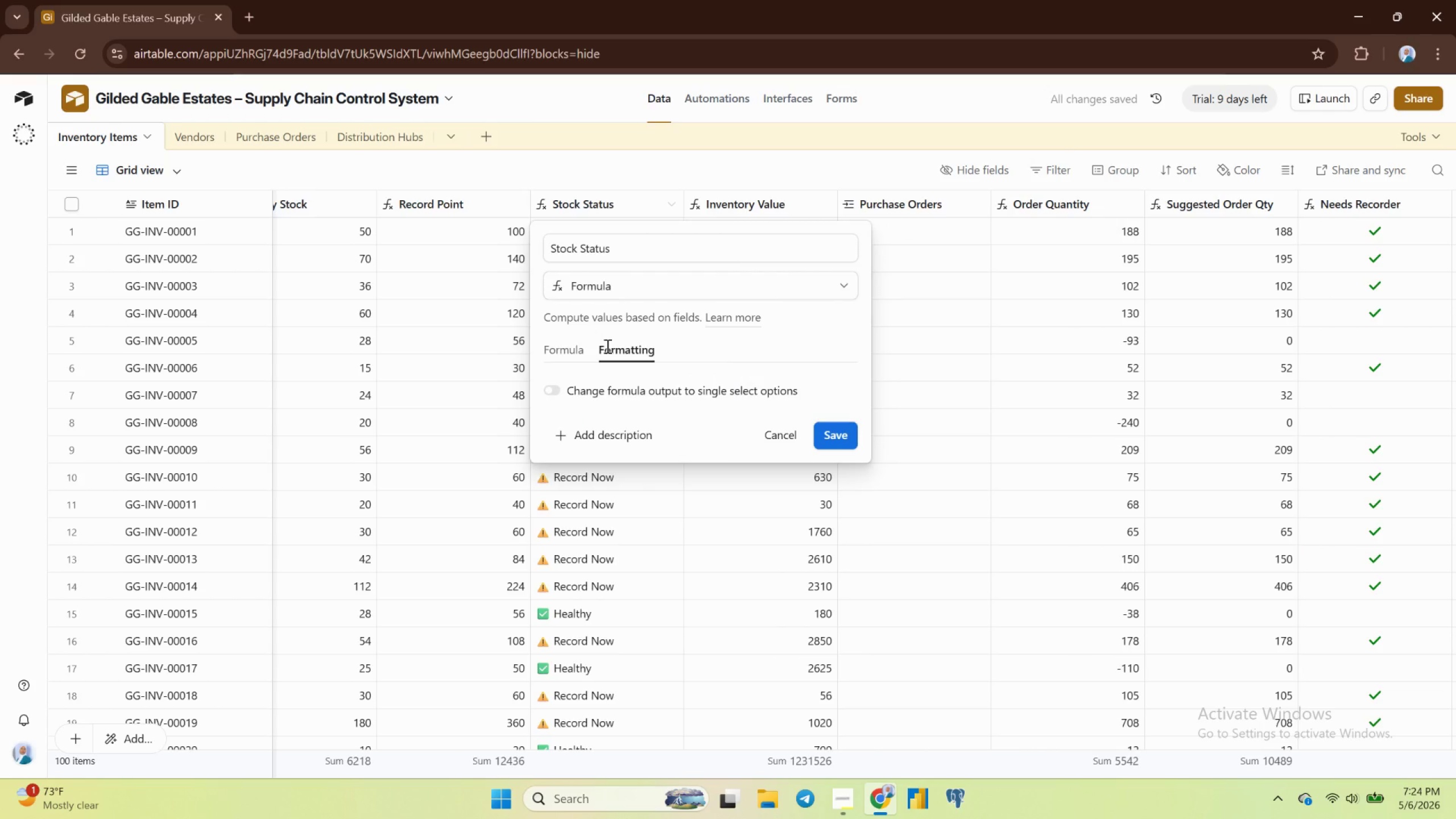 
left_click([556, 394])
 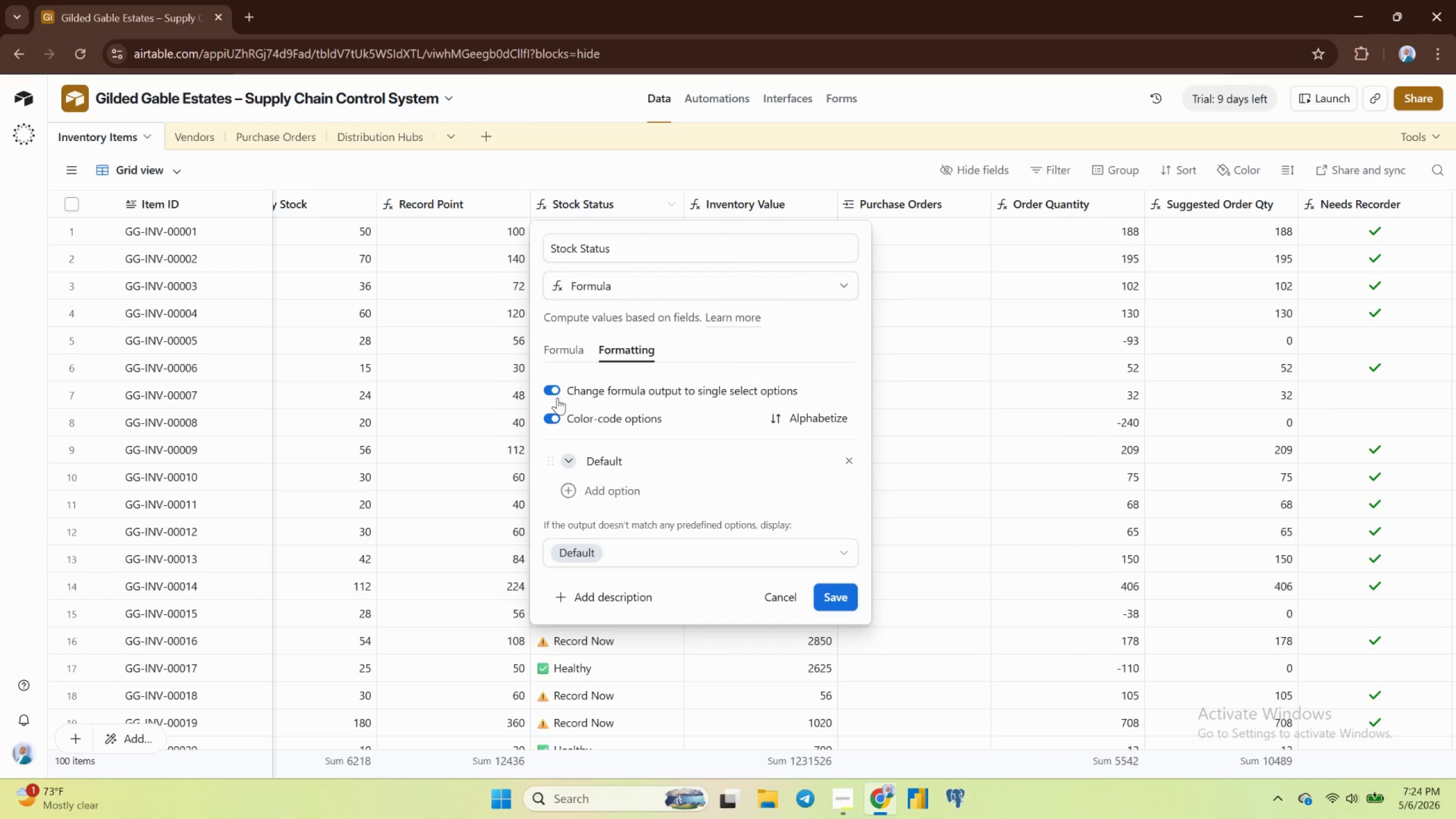 
left_click([572, 456])
 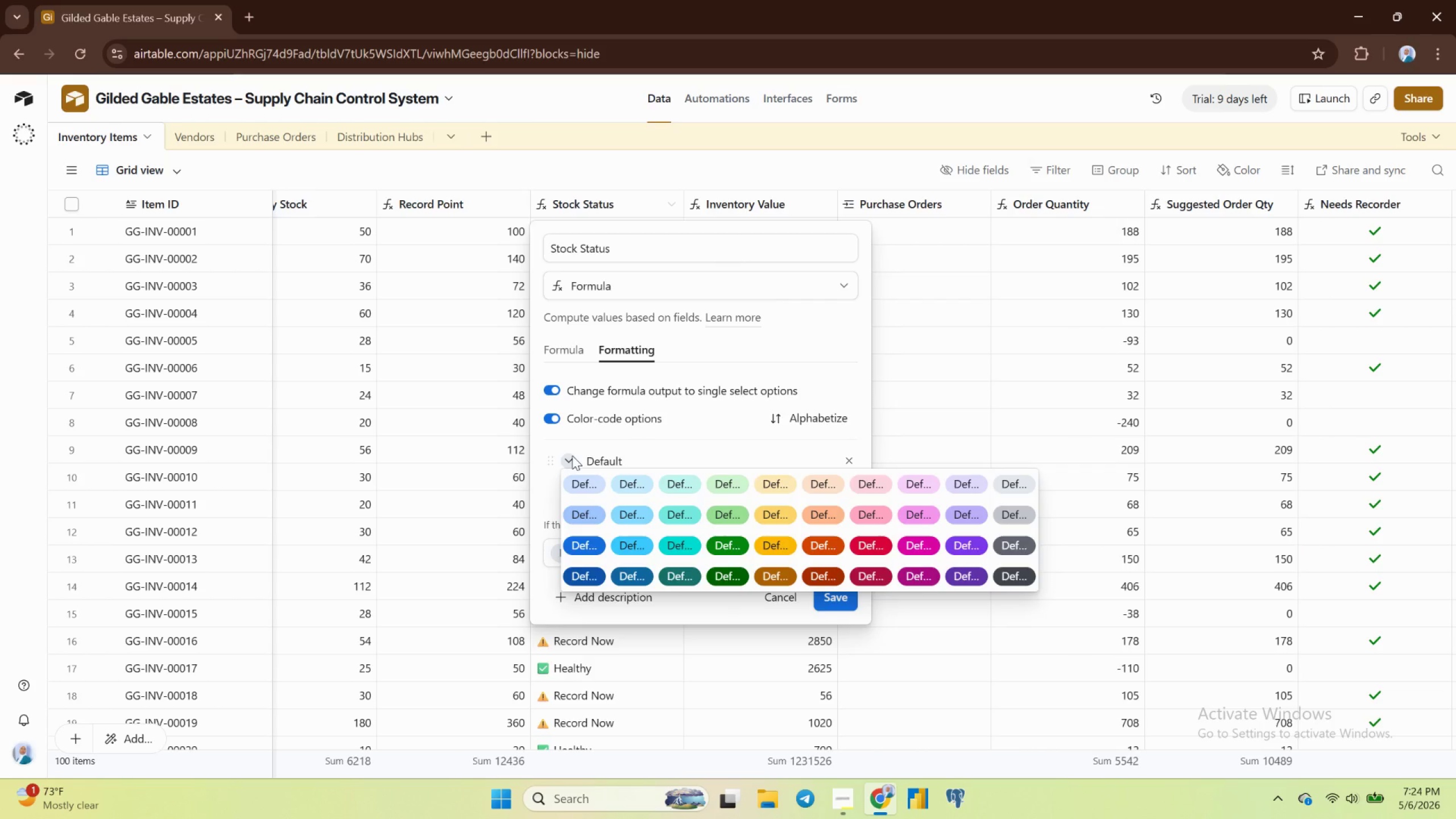 
left_click([572, 456])
 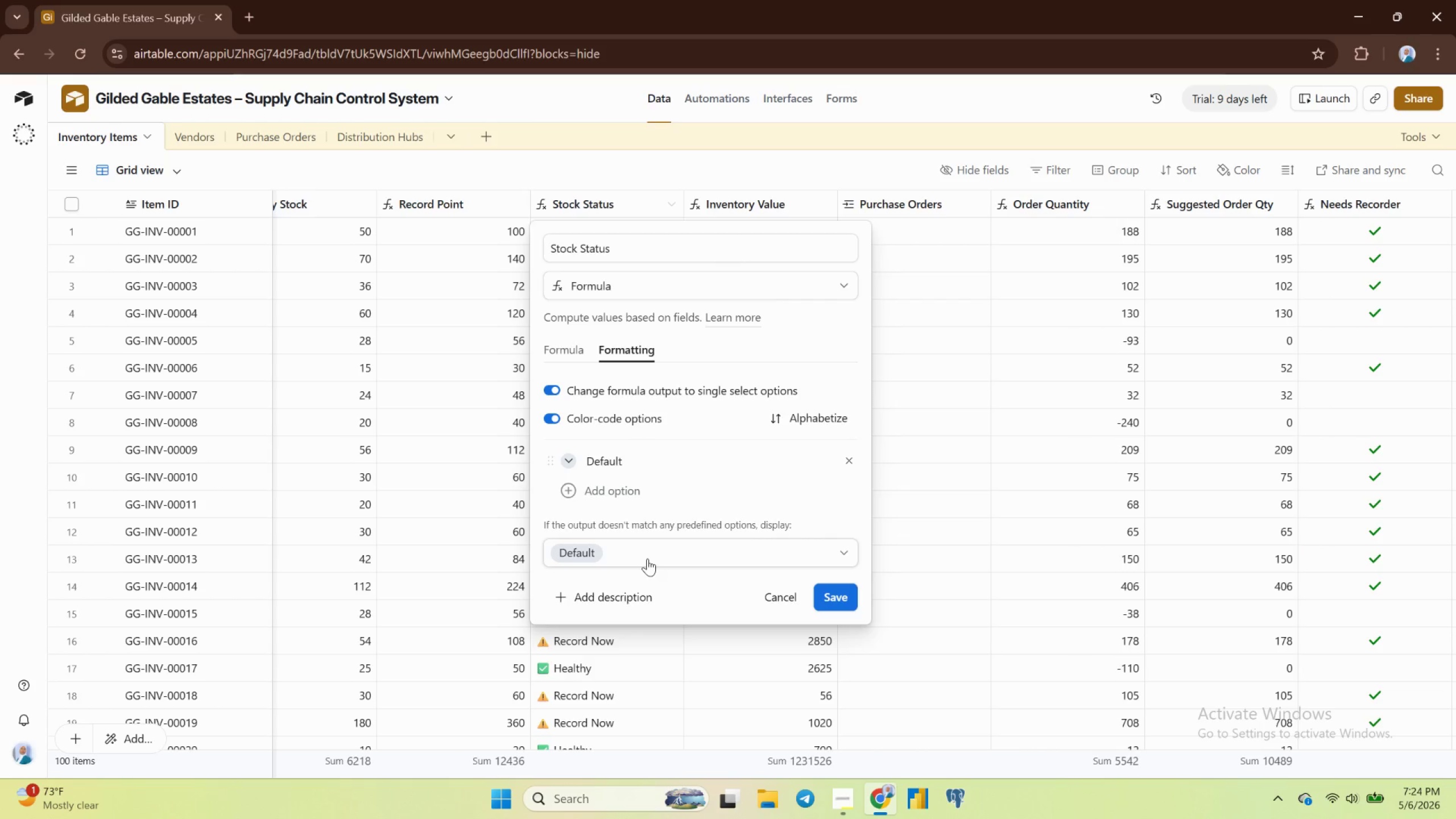 
left_click([647, 559])
 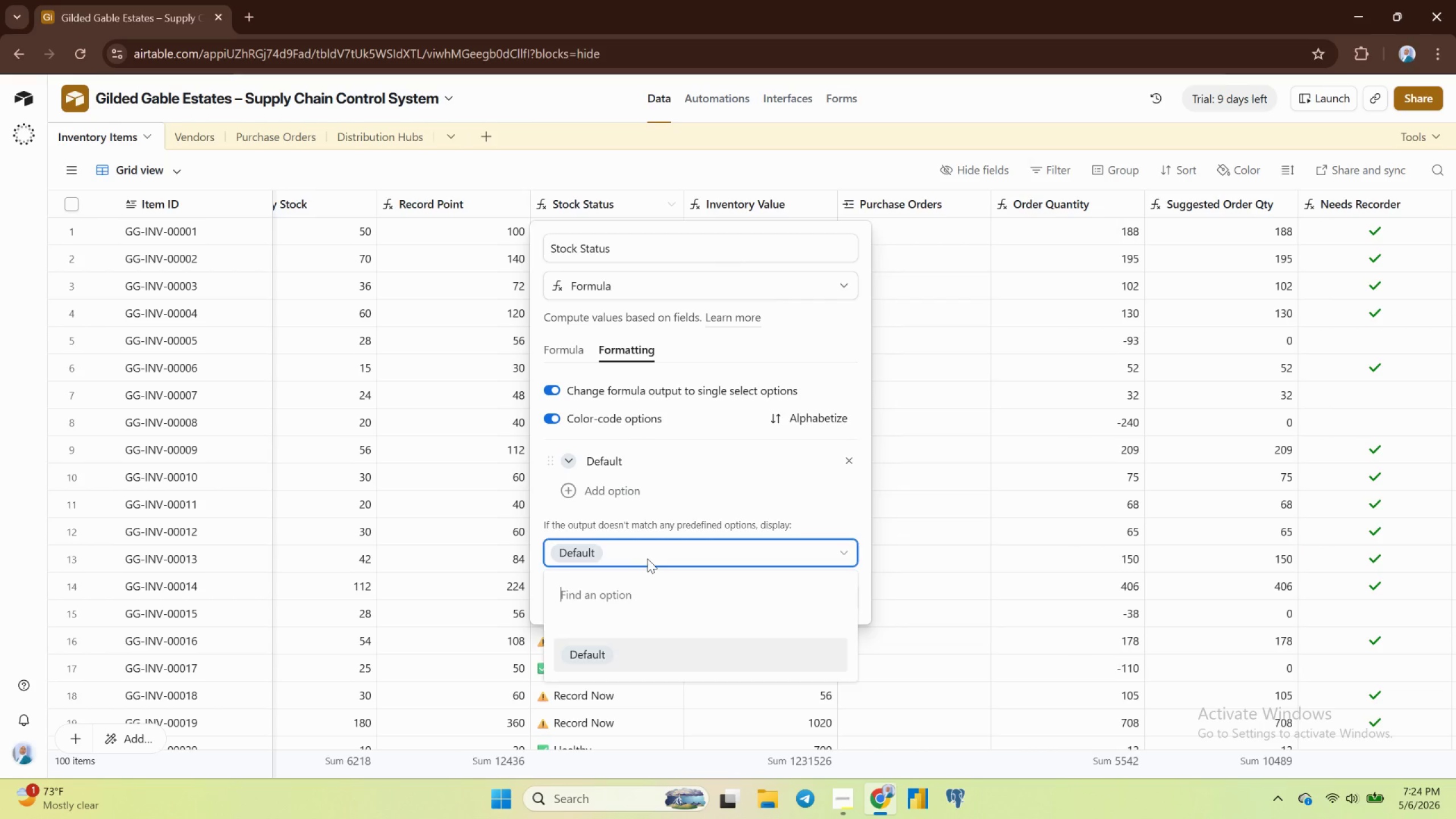 
left_click([647, 559])
 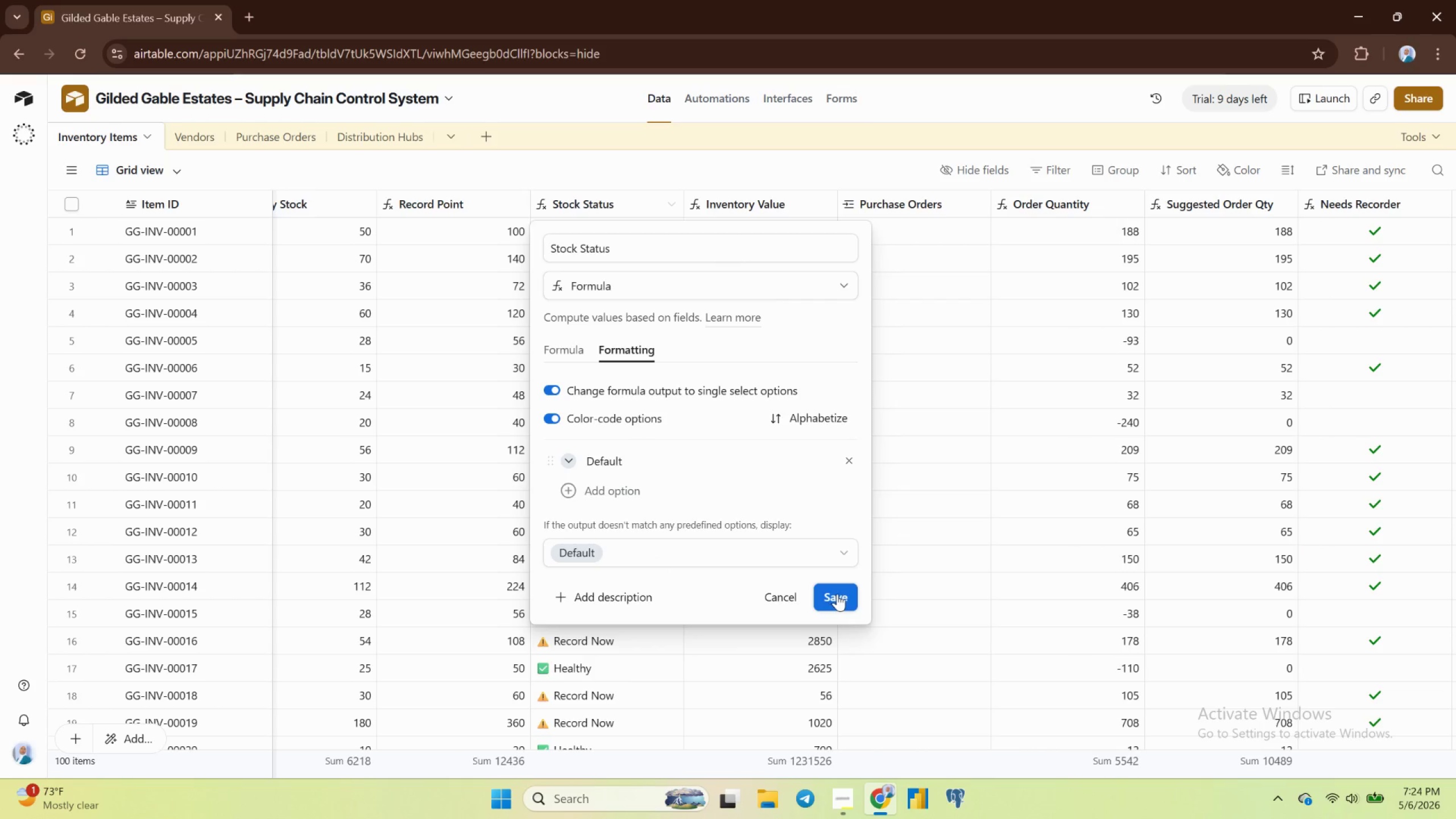 
left_click([837, 594])
 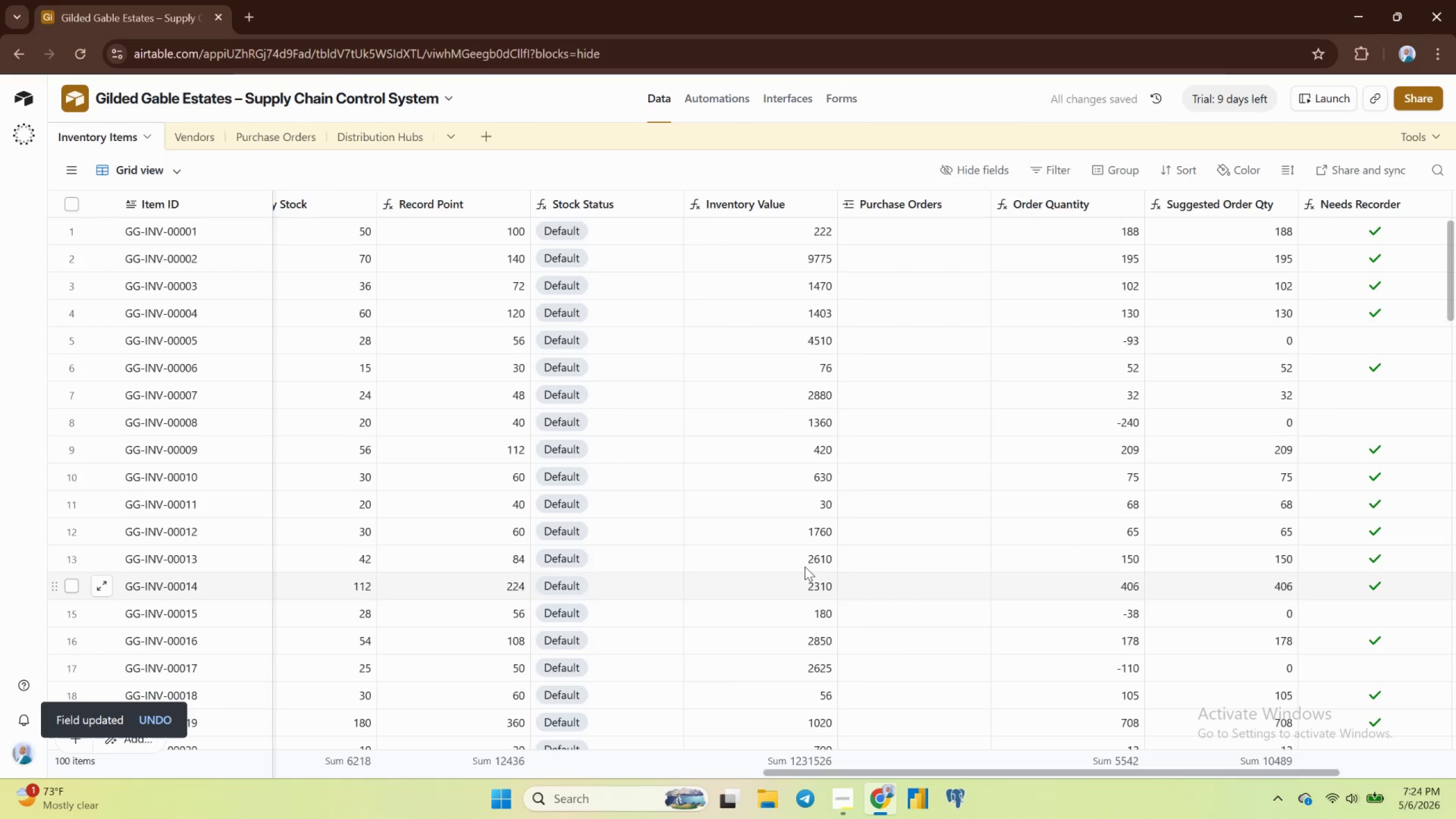 
scroll: coordinate [643, 371], scroll_direction: up, amount: 4.0
 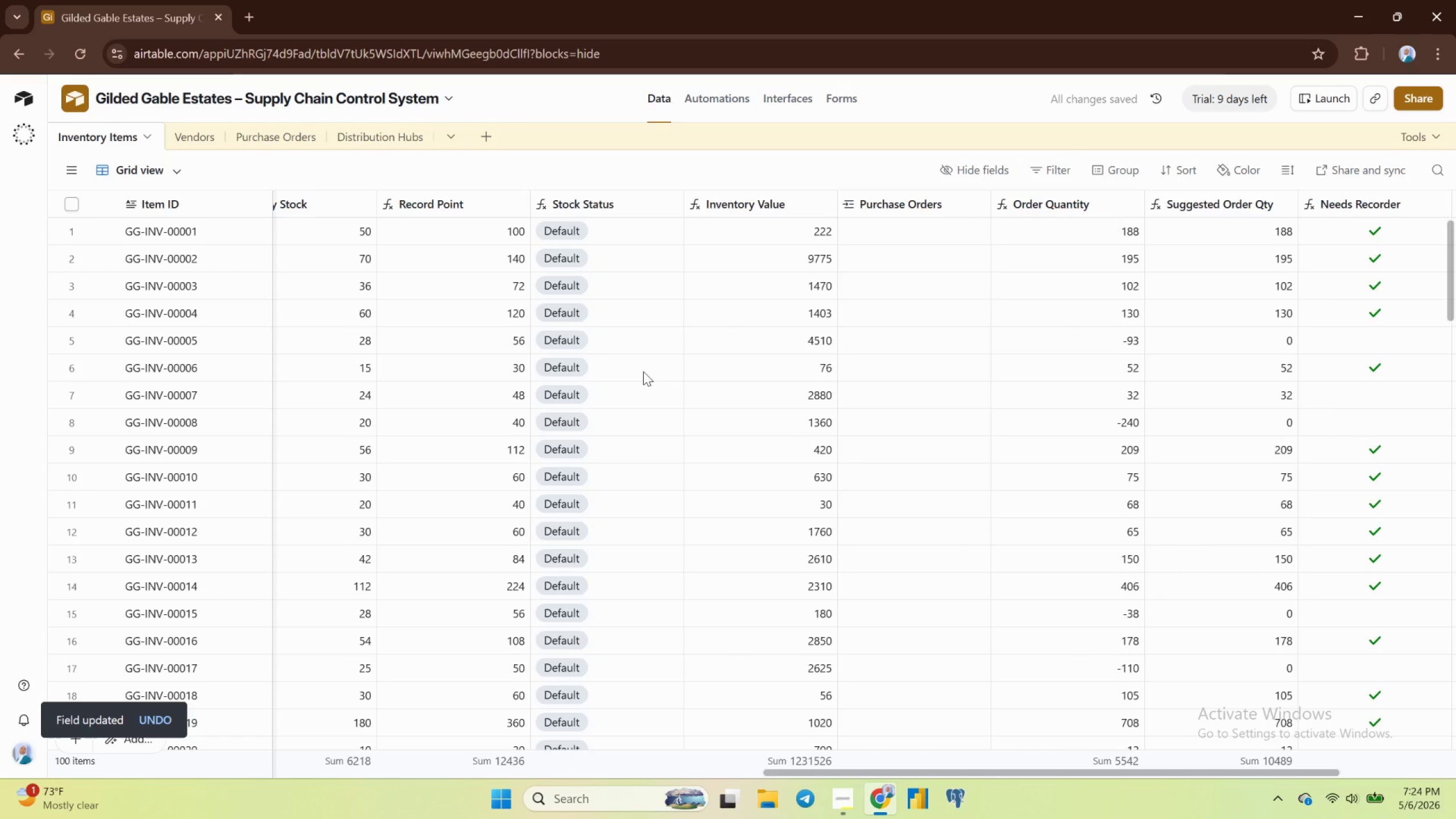 
key(Control+Z)
 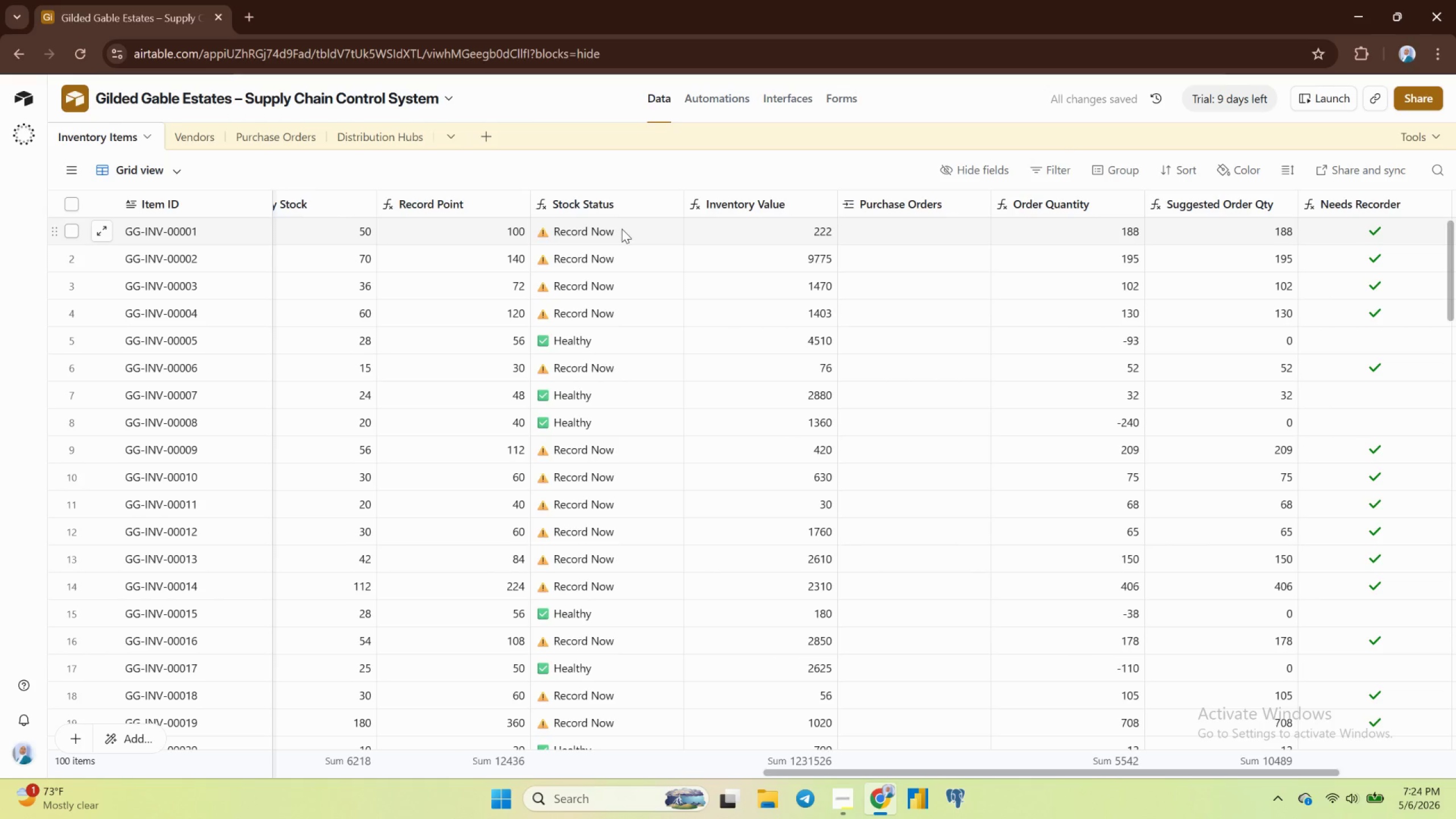 
wait(5.53)
 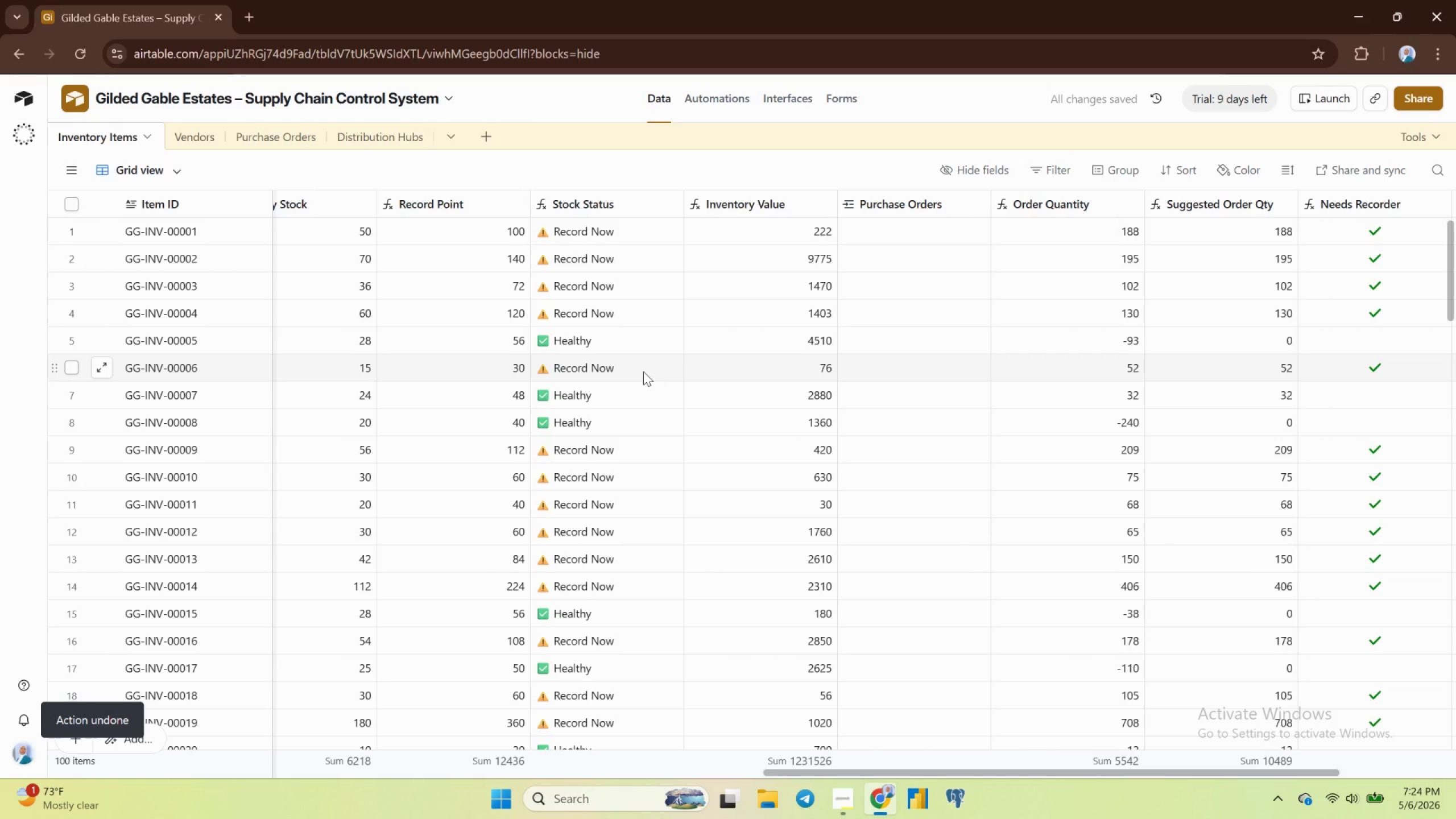 
left_click([673, 201])
 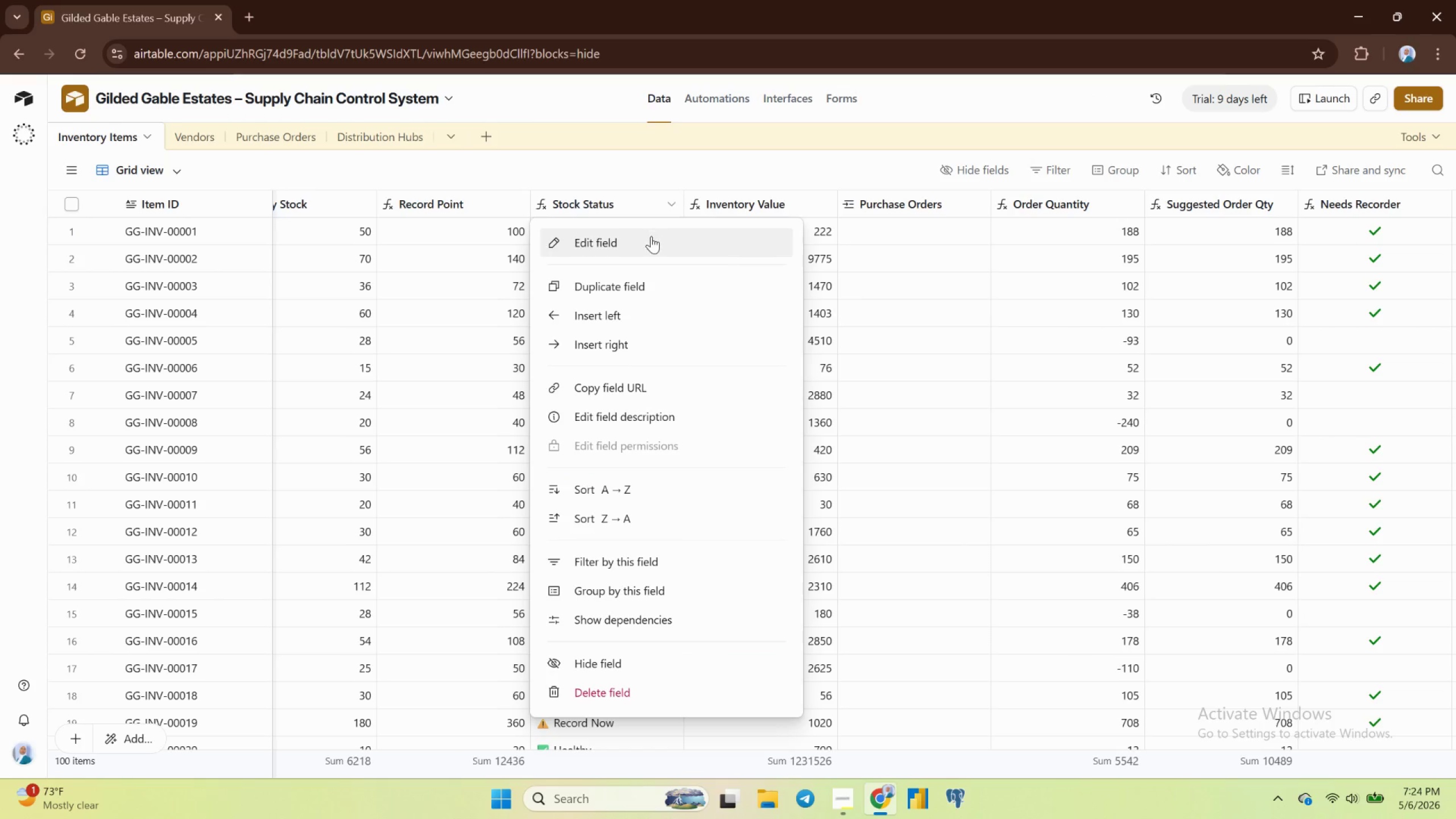 
left_click([651, 236])
 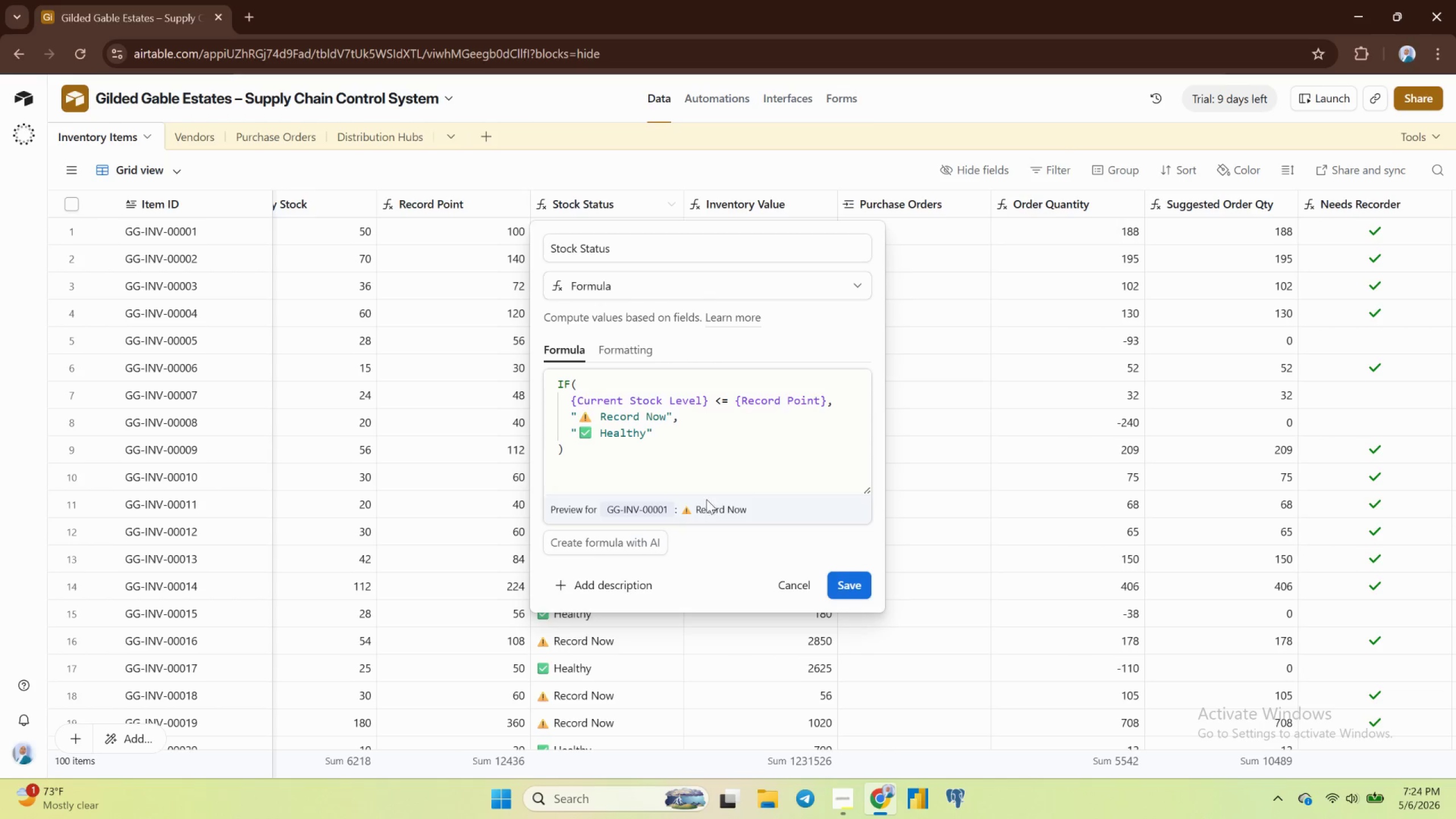 
left_click([628, 348])
 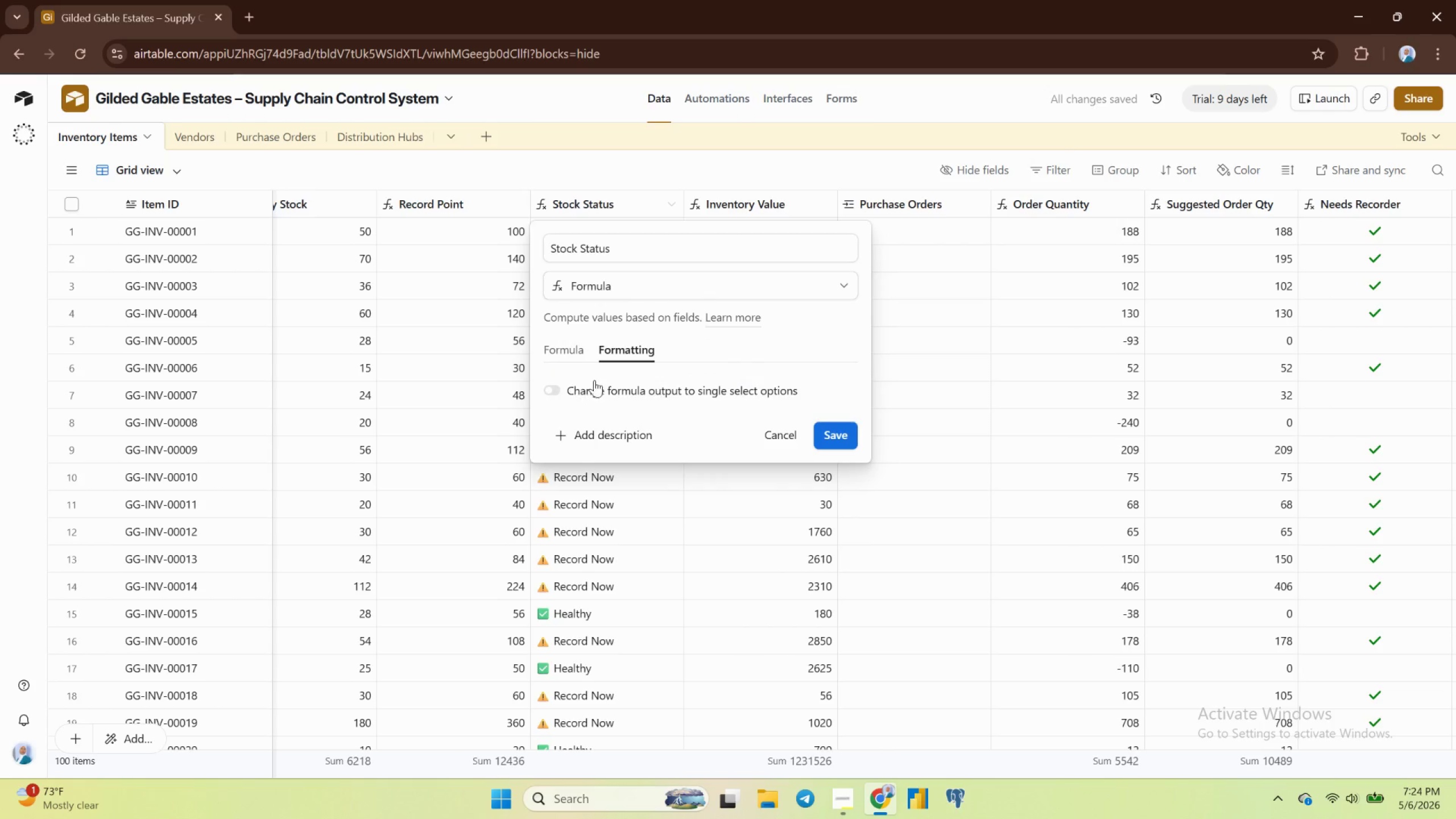 
wait(5.89)
 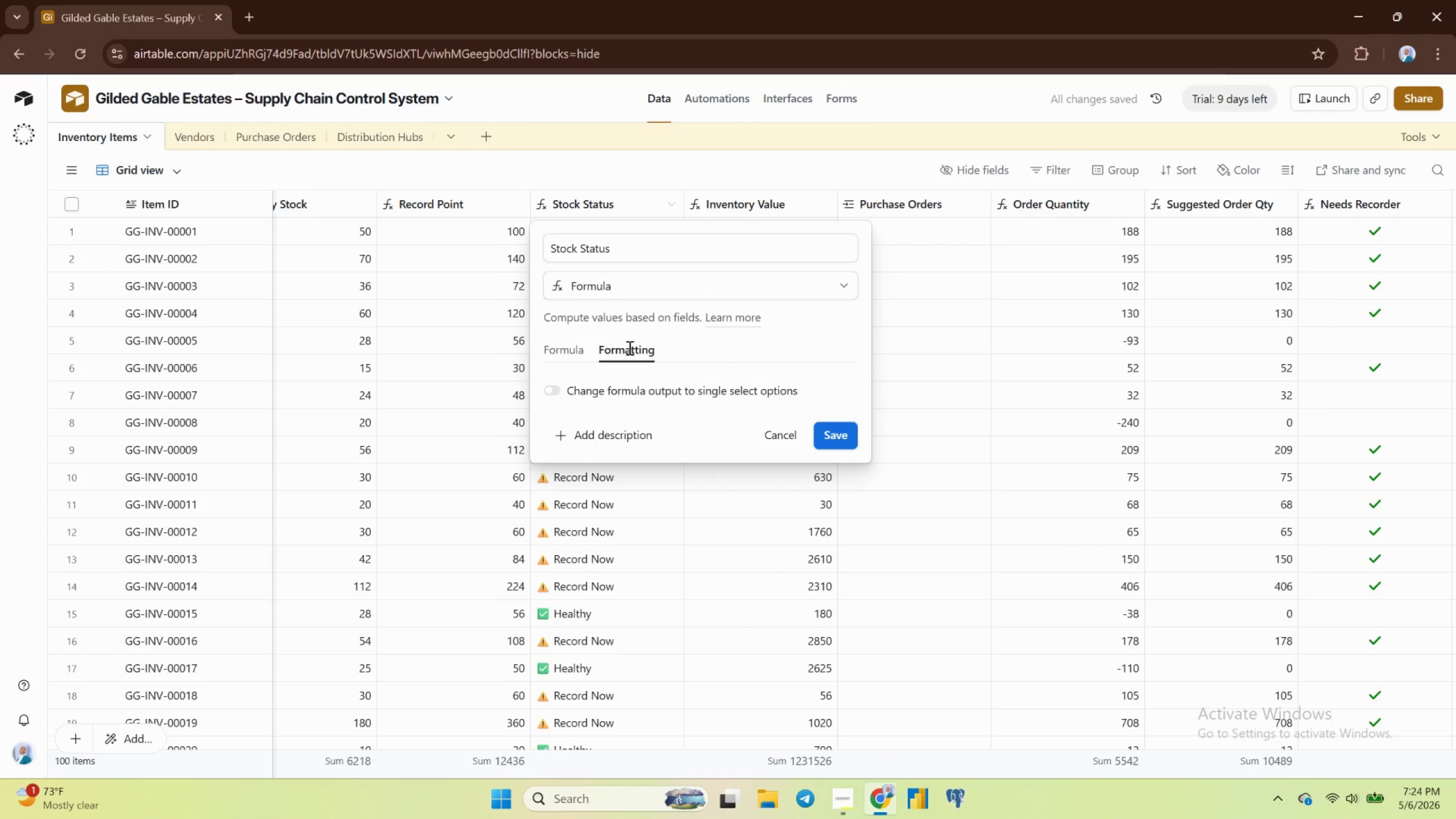 
left_click([558, 350])
 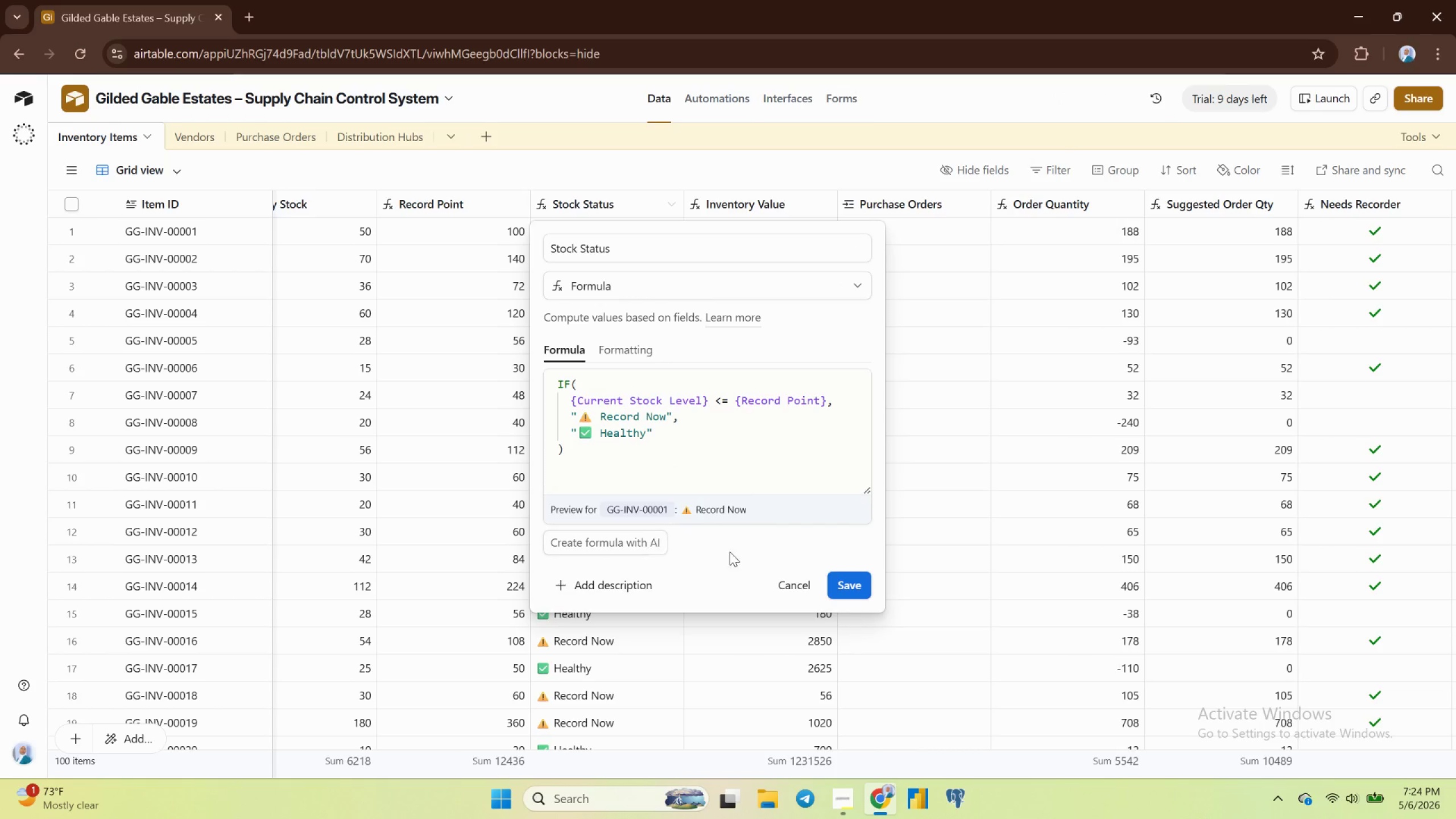 
left_click([800, 588])
 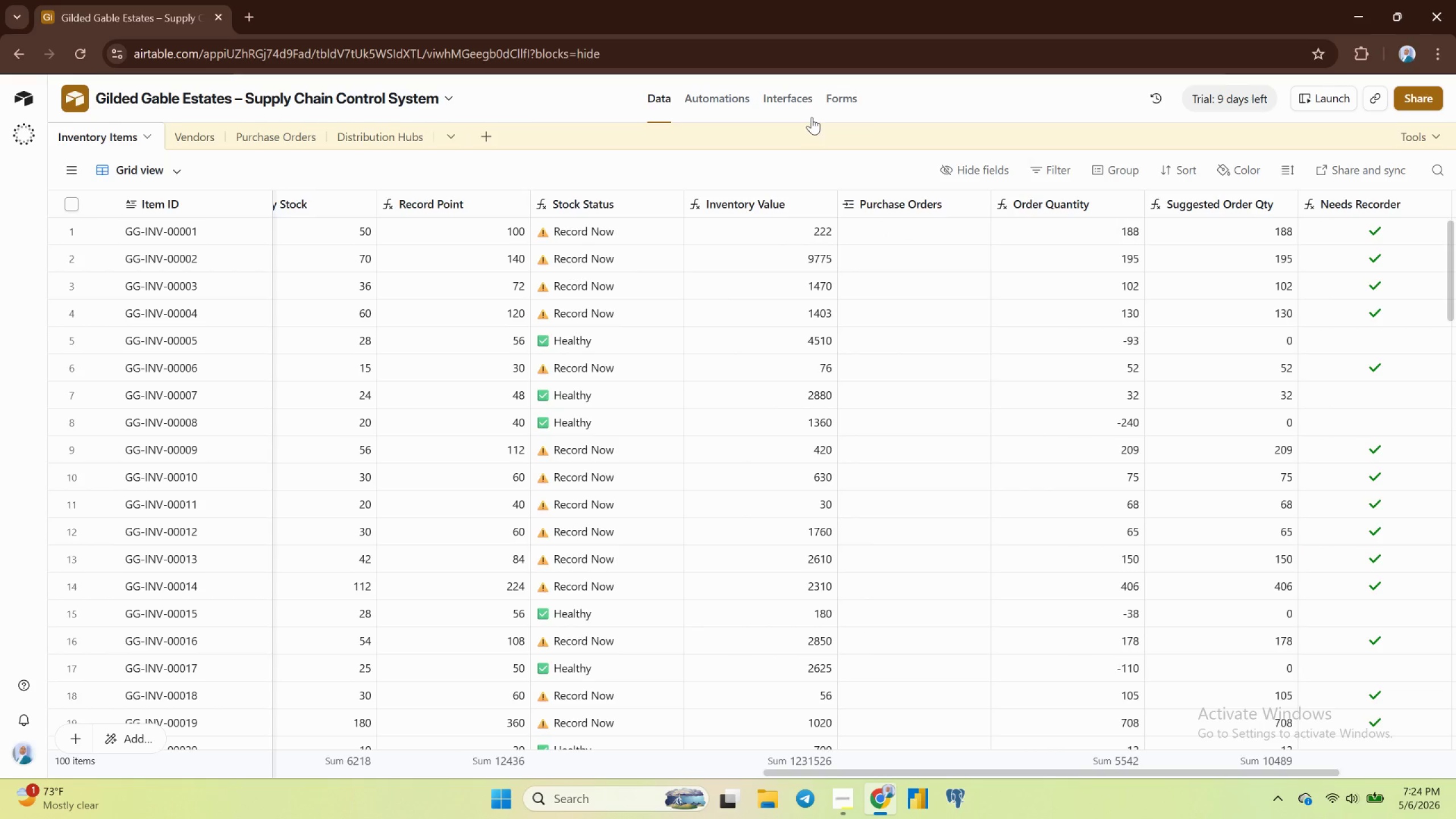 
left_click([795, 105])
 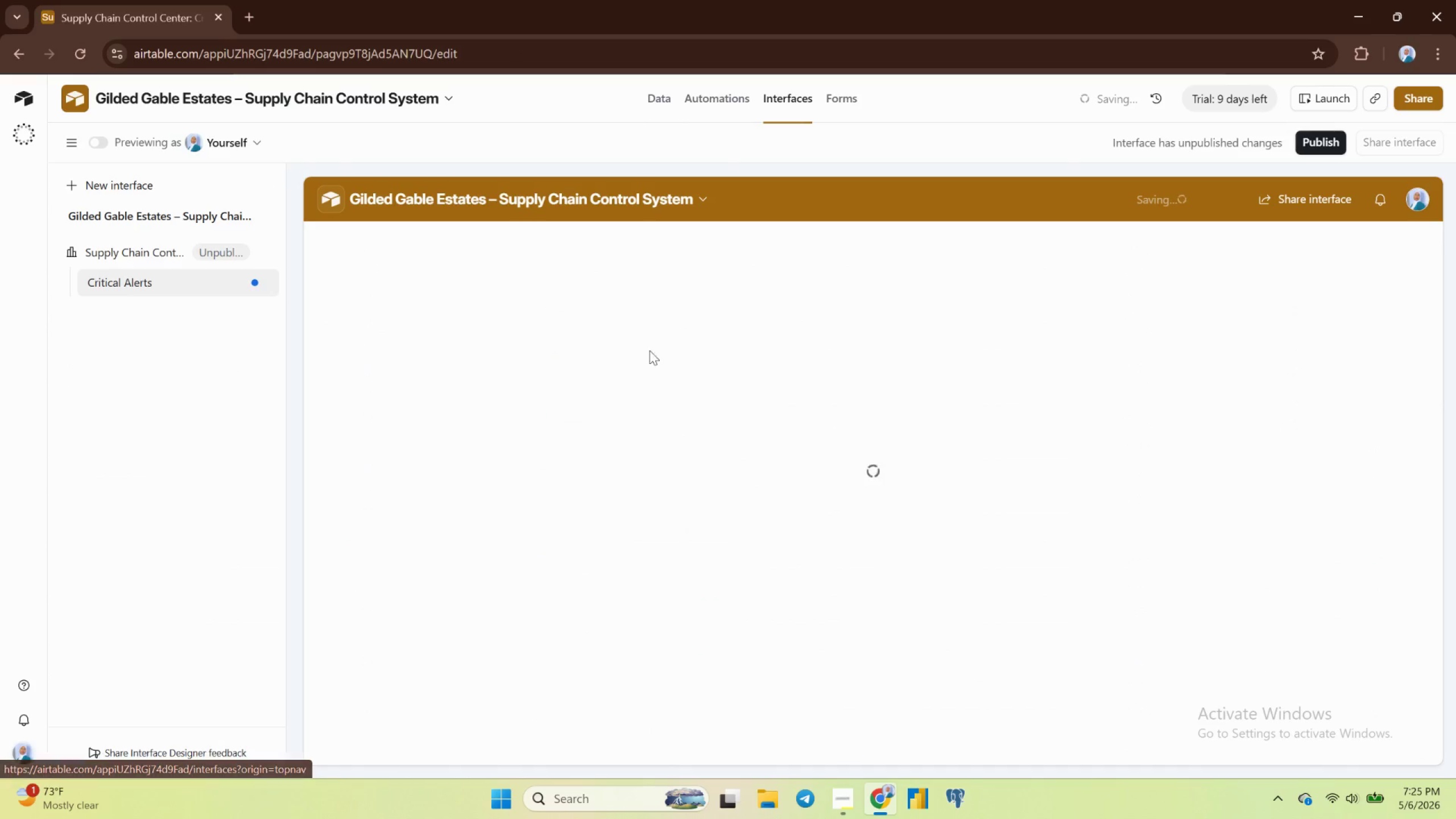 
mouse_move([565, 400])
 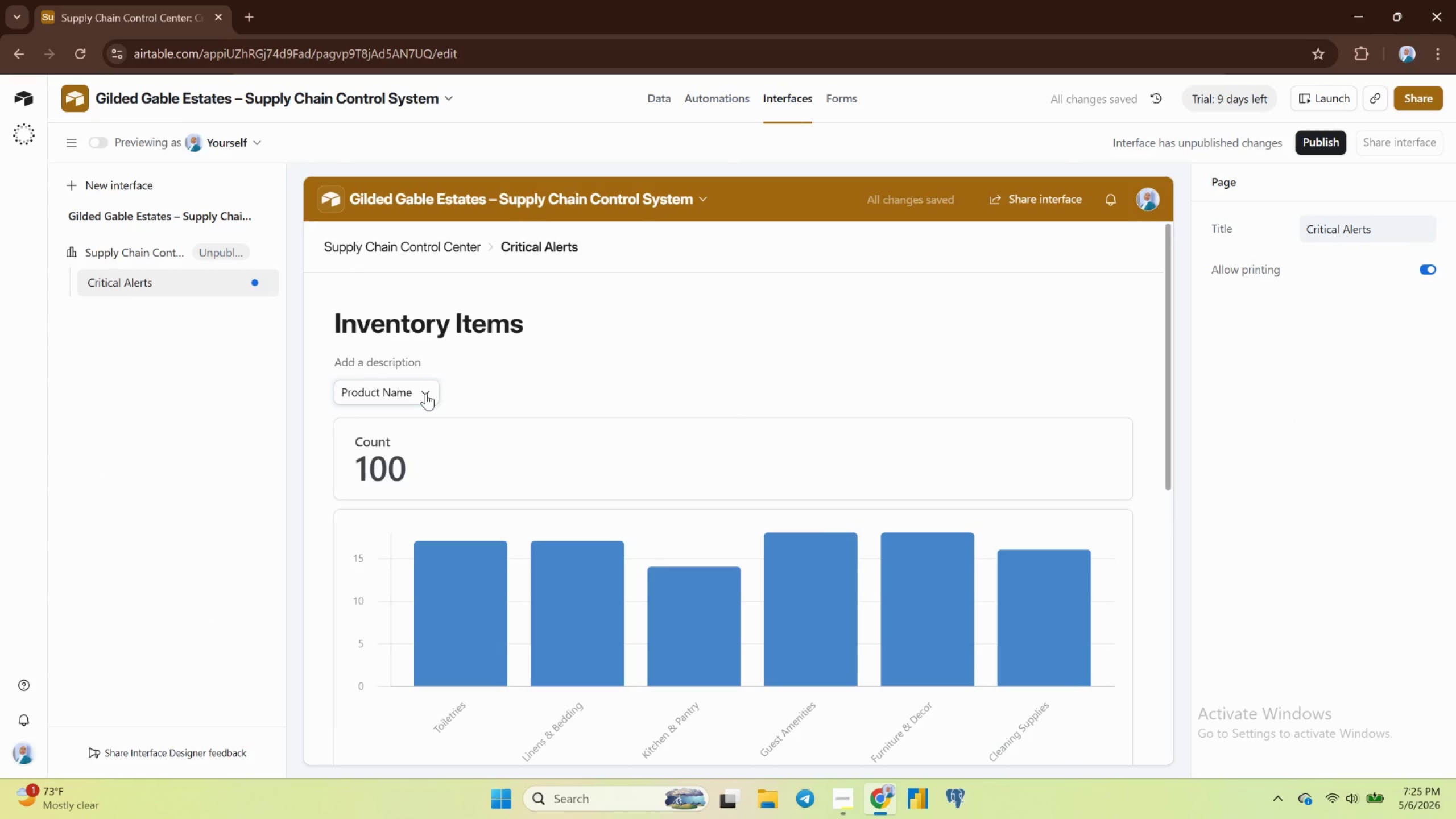 
left_click([399, 391])
 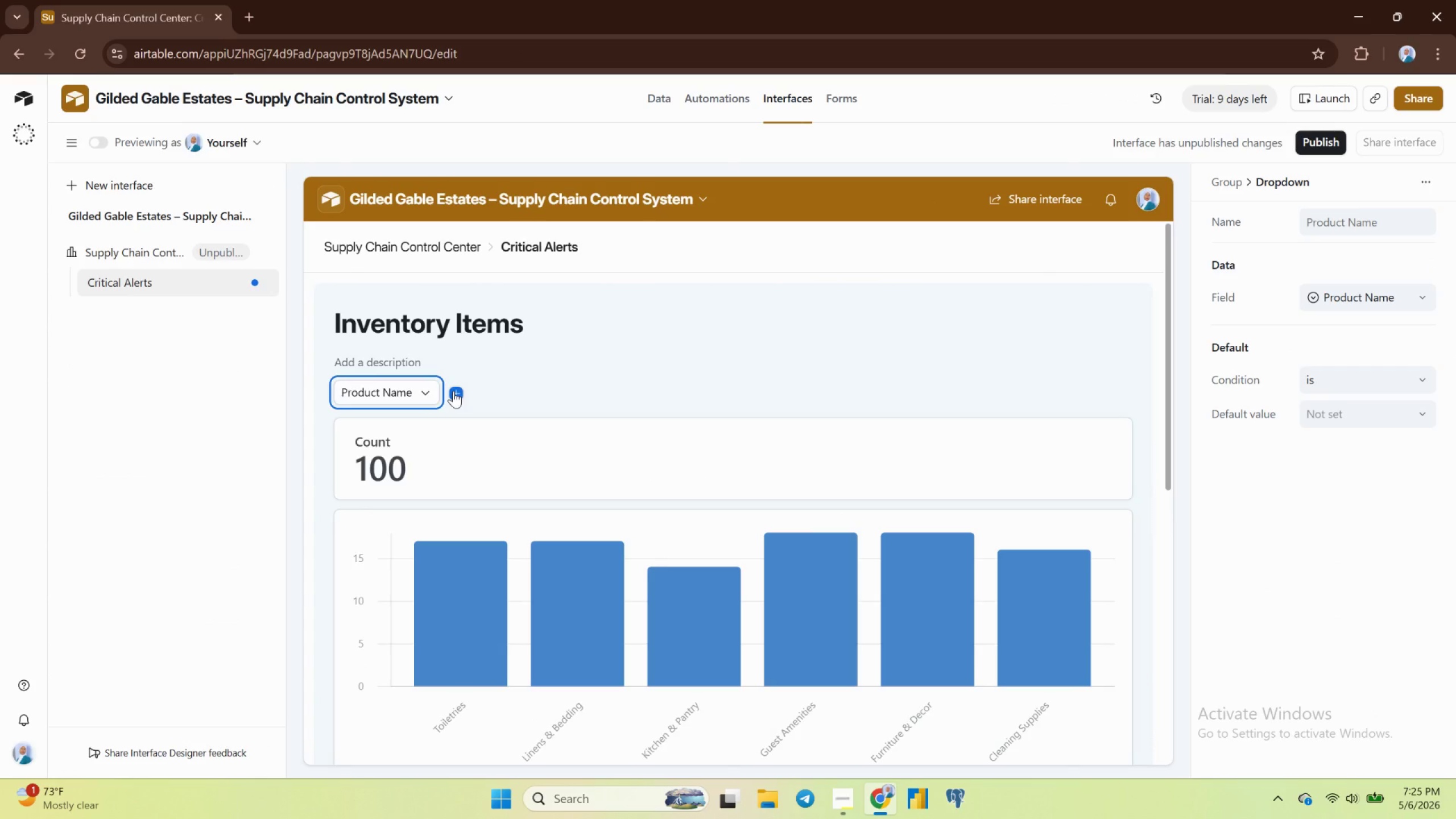 
left_click([453, 391])
 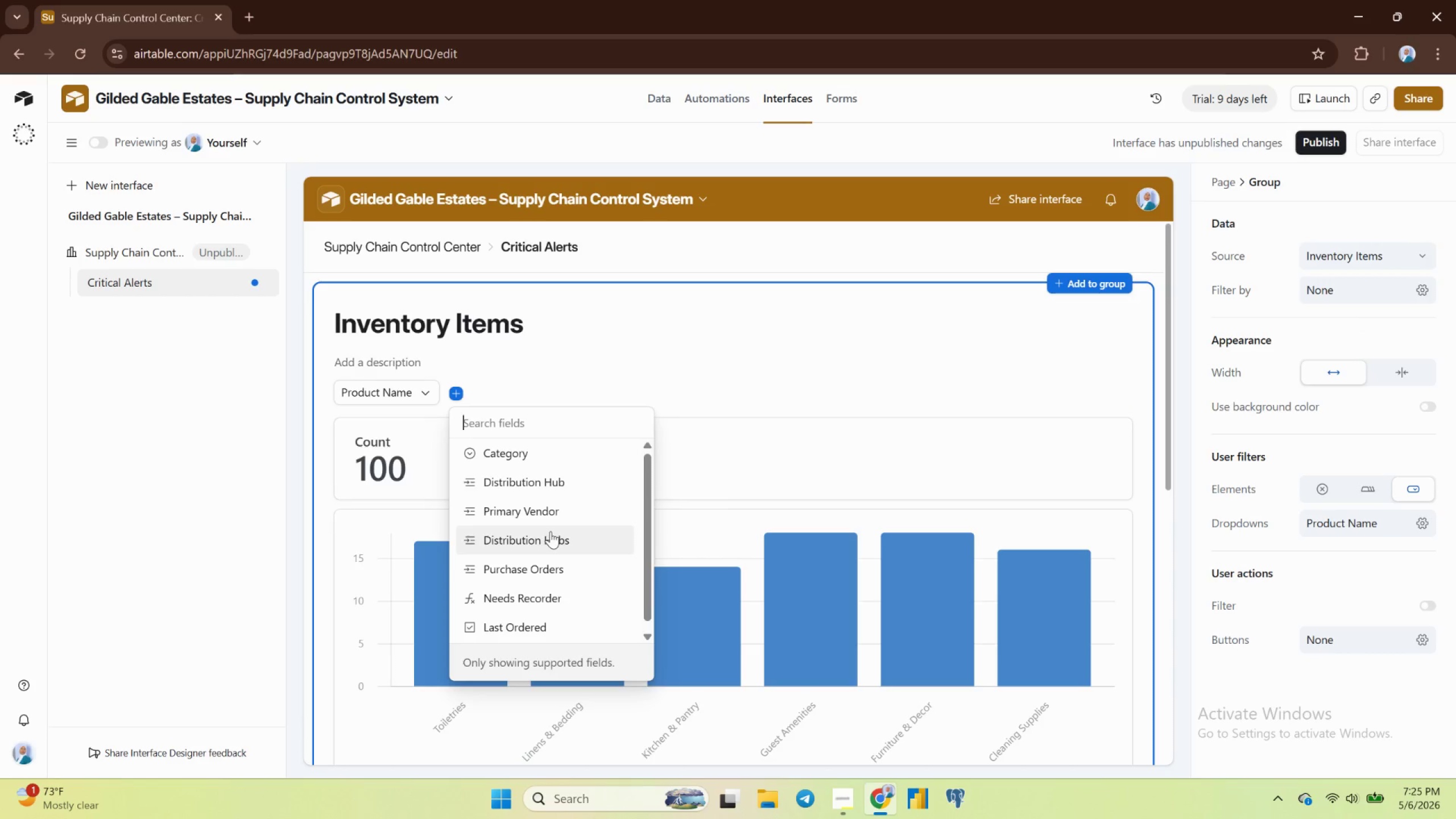 
scroll: coordinate [527, 569], scroll_direction: down, amount: 4.0
 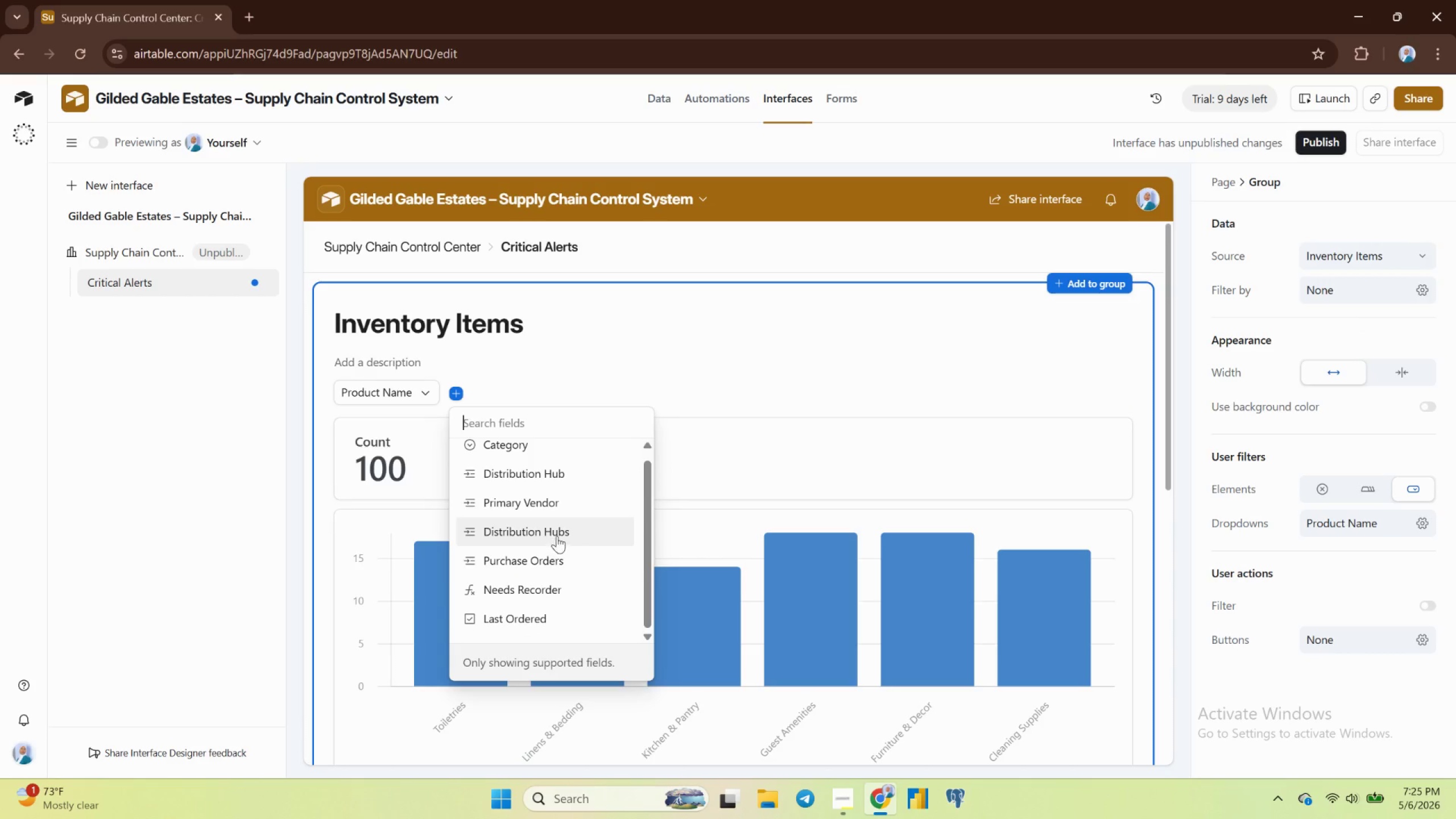 
scroll: coordinate [557, 506], scroll_direction: up, amount: 3.0
 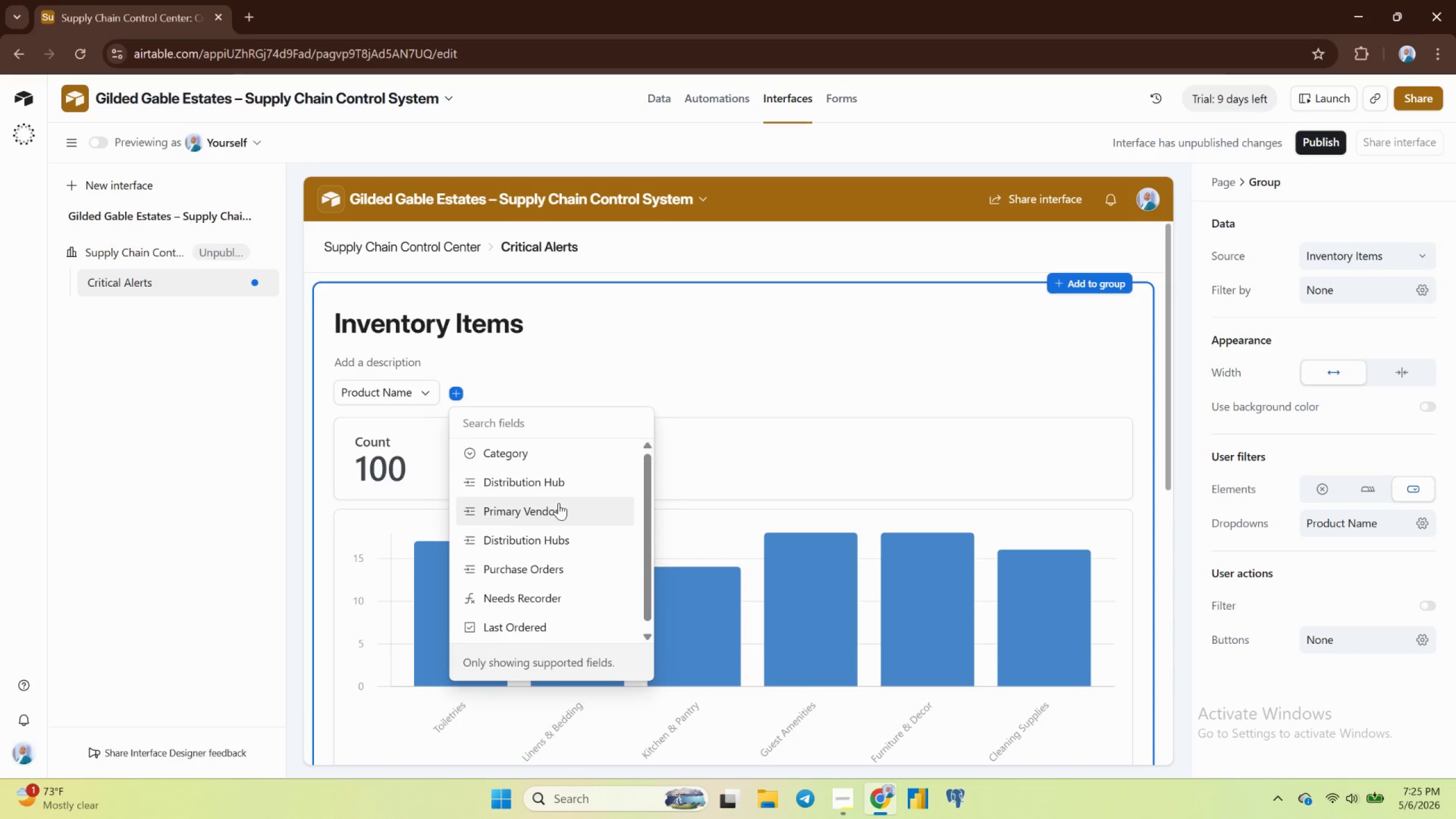 
scroll: coordinate [559, 503], scroll_direction: down, amount: 3.0
 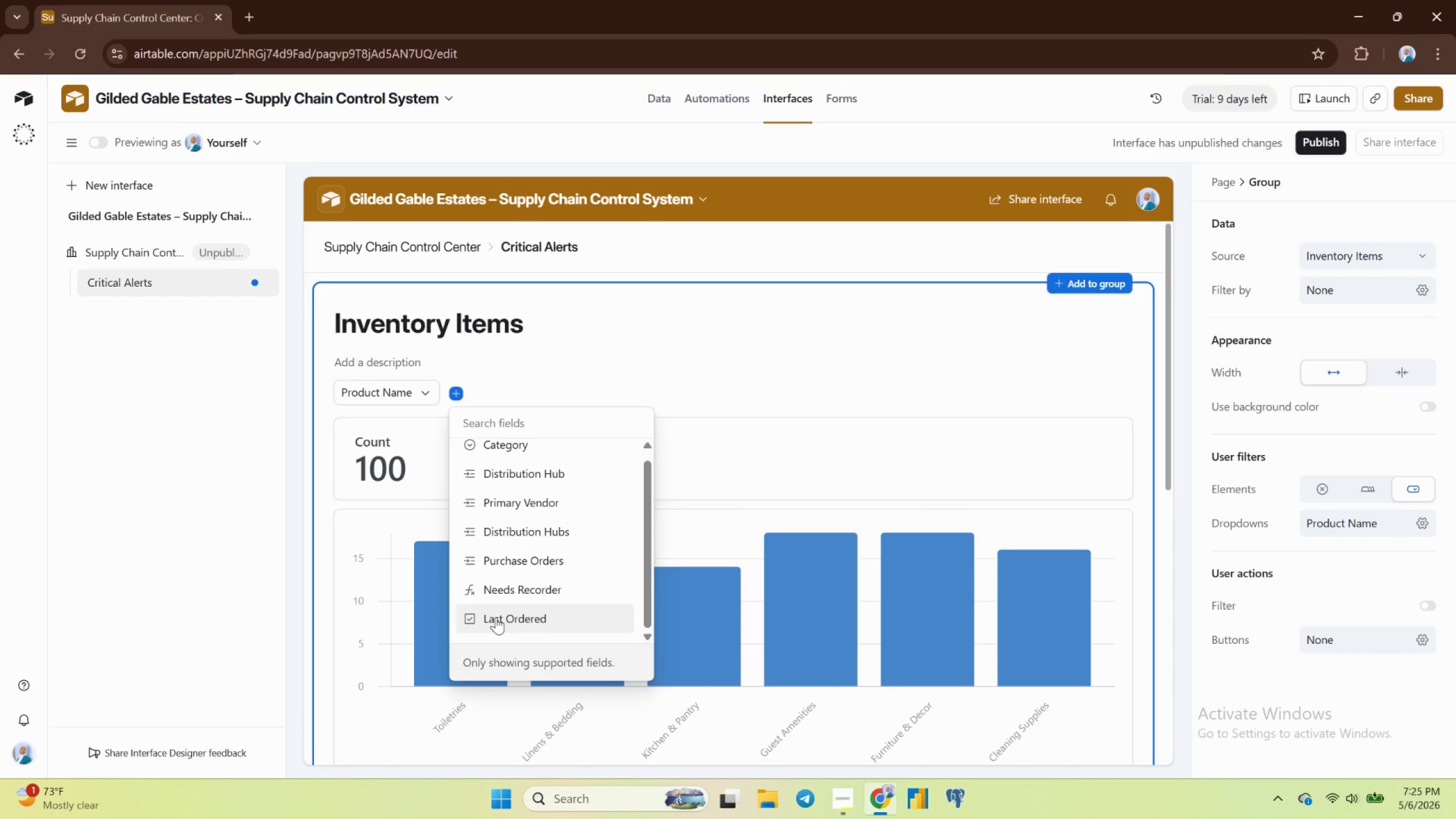 
left_click([497, 617])
 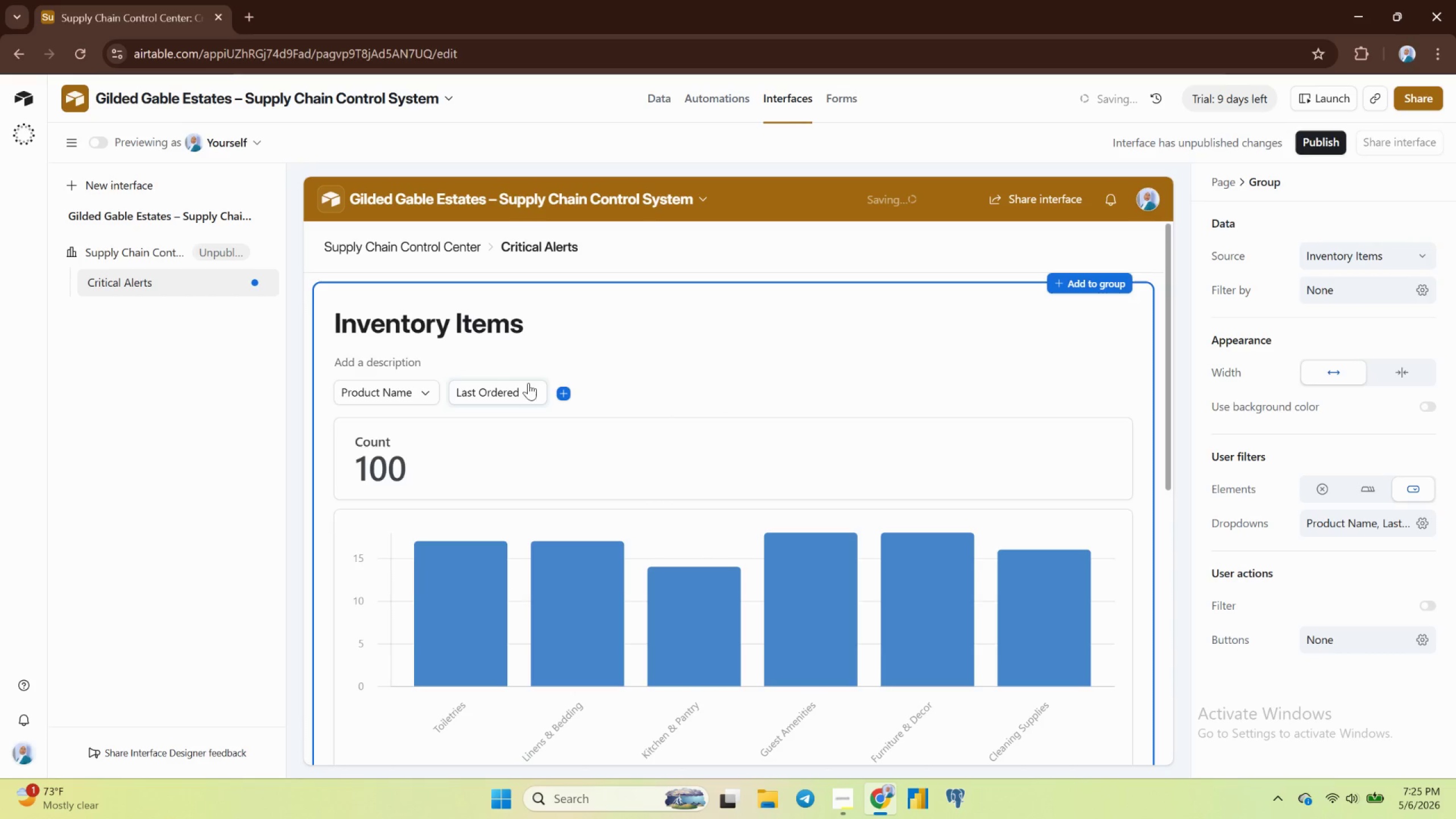 
left_click([535, 394])
 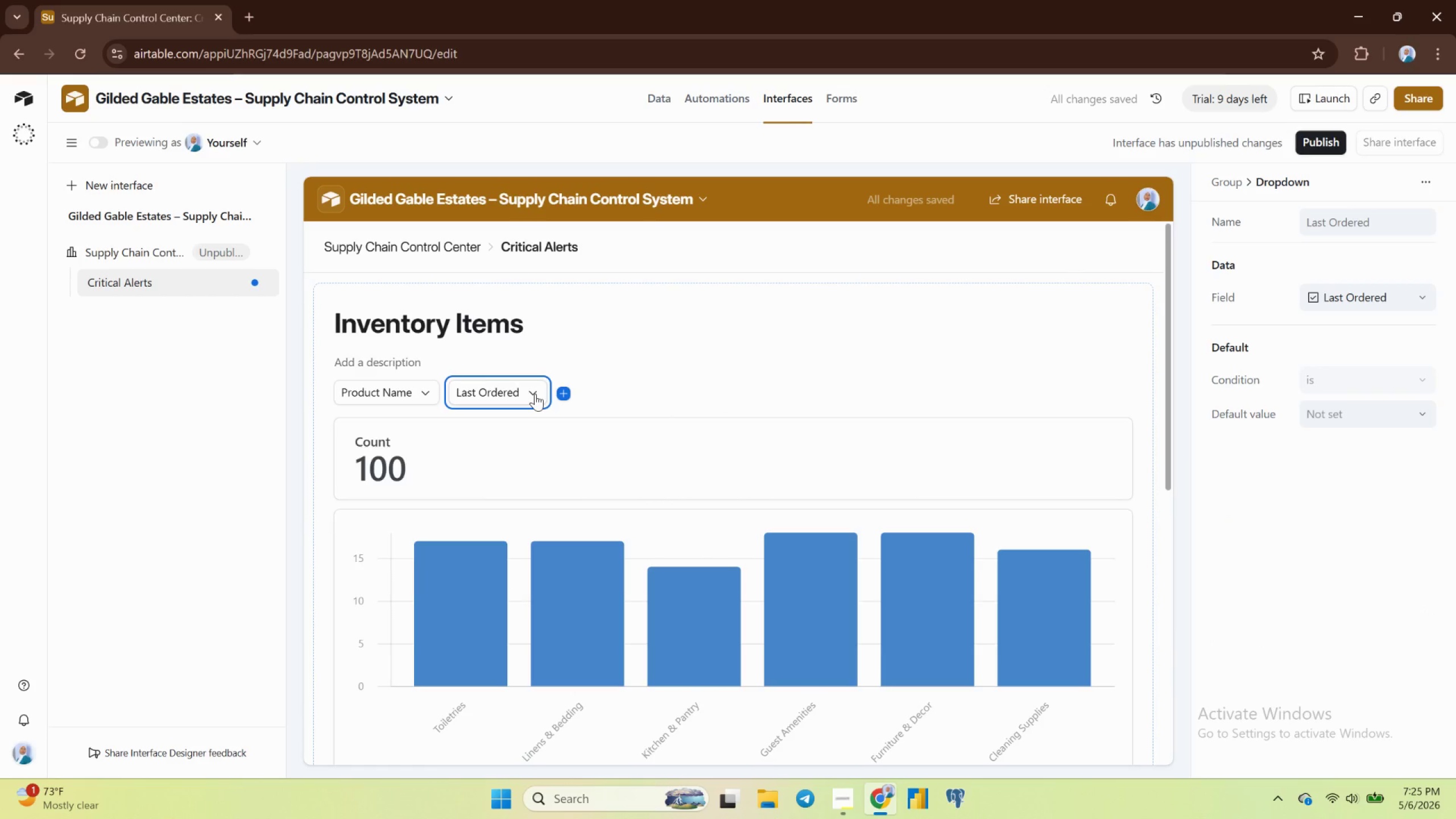 
left_click([535, 394])
 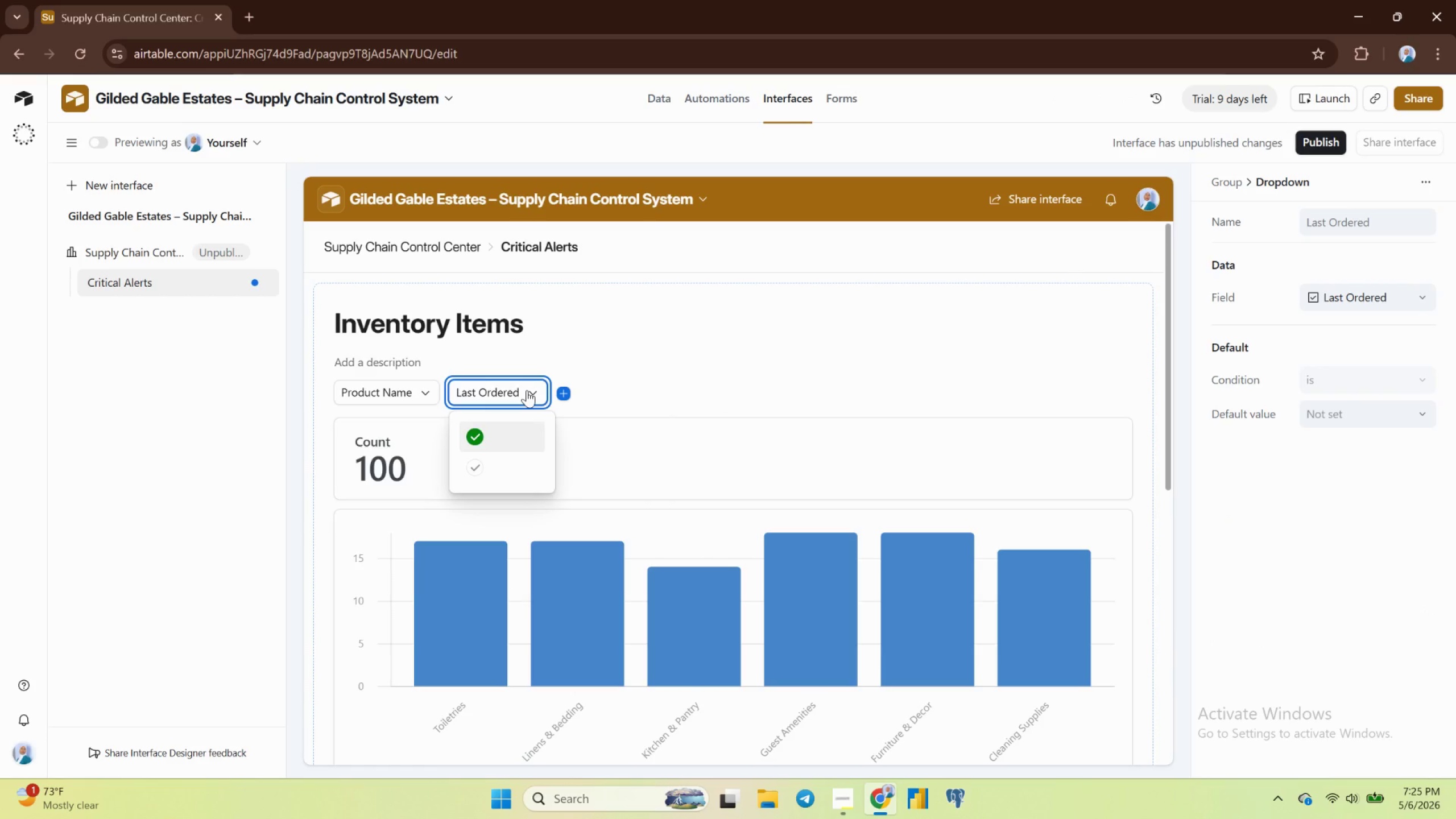 
wait(5.56)
 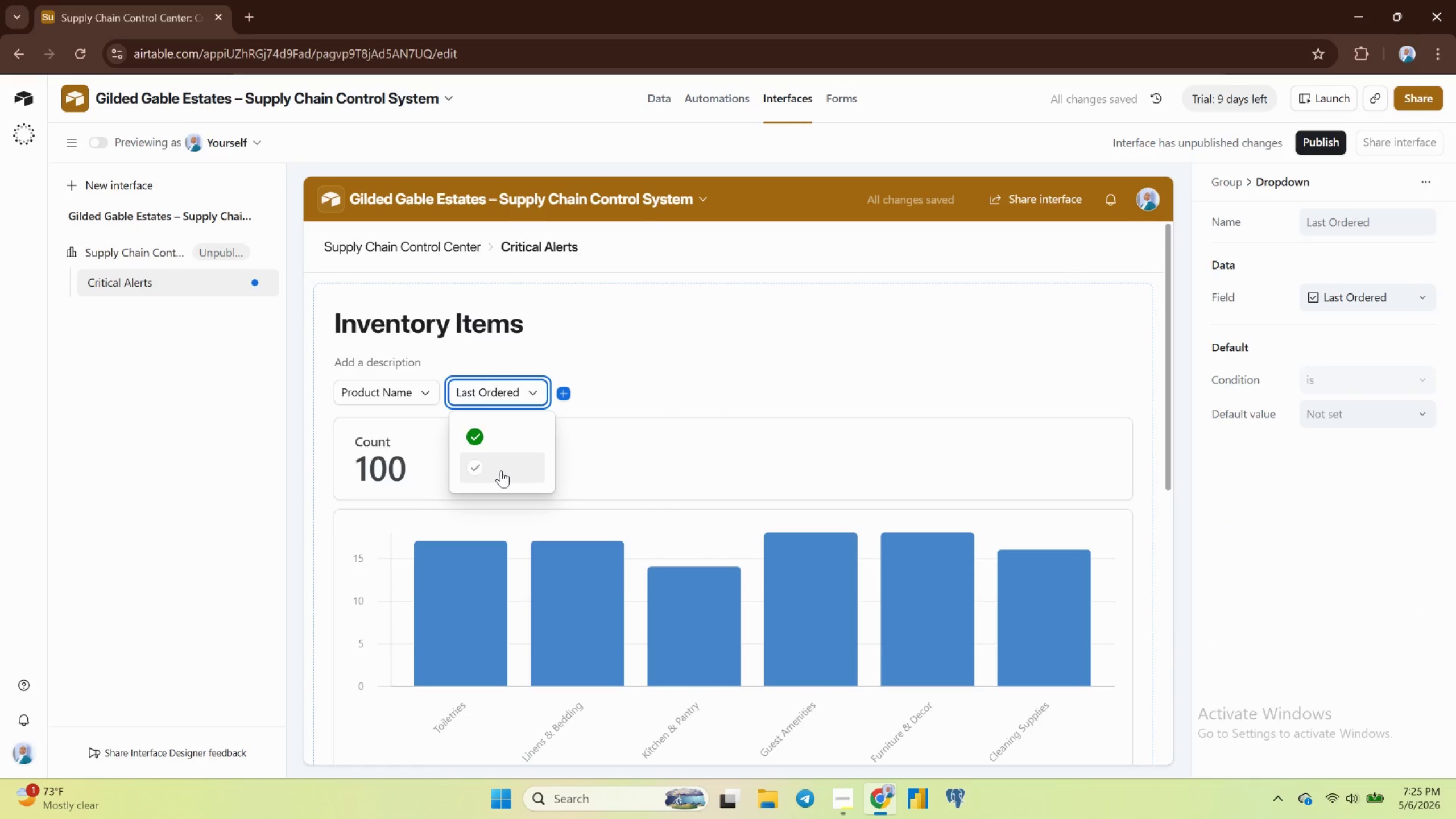 
left_click([630, 363])
 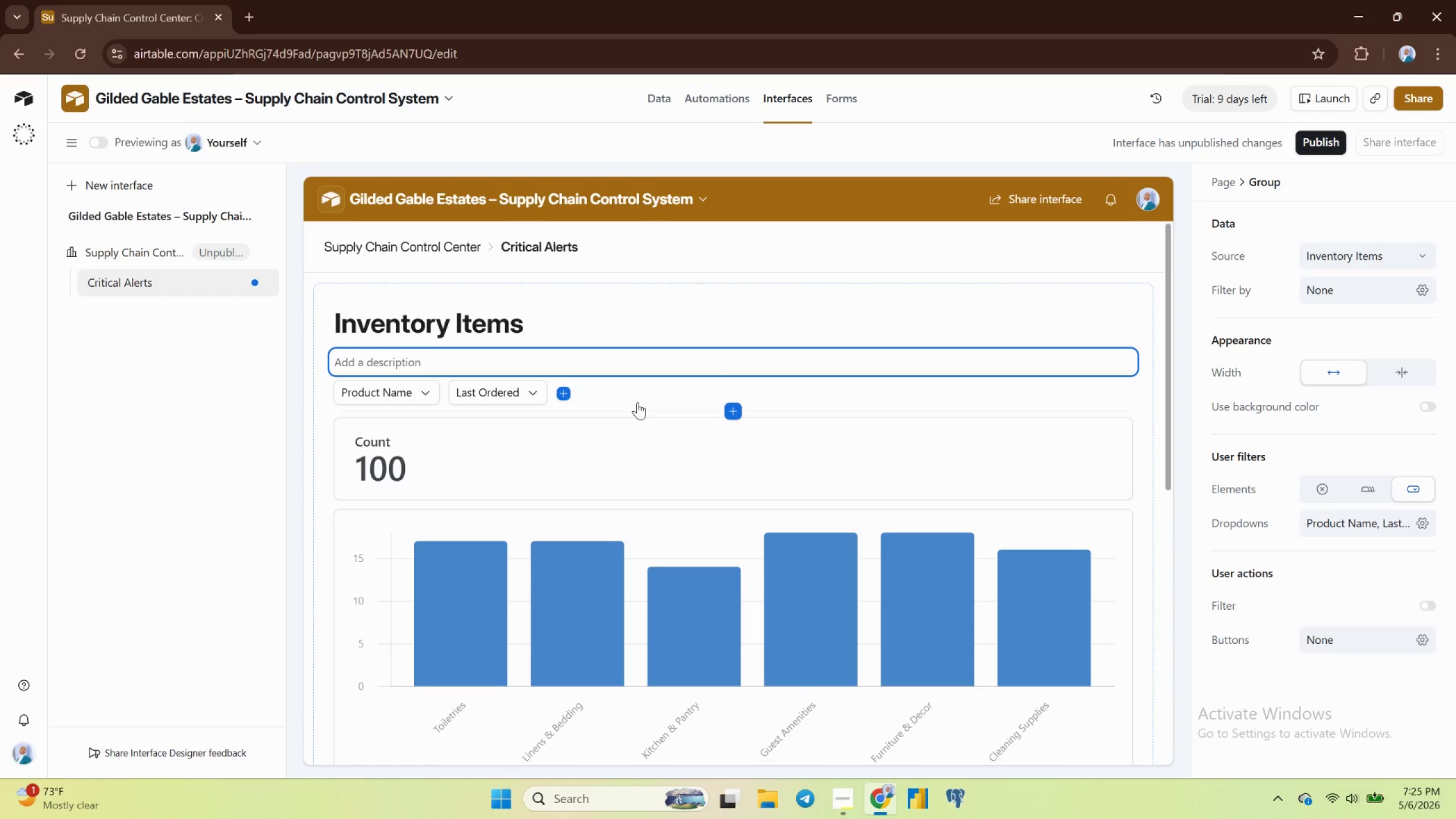 
left_click([638, 402])
 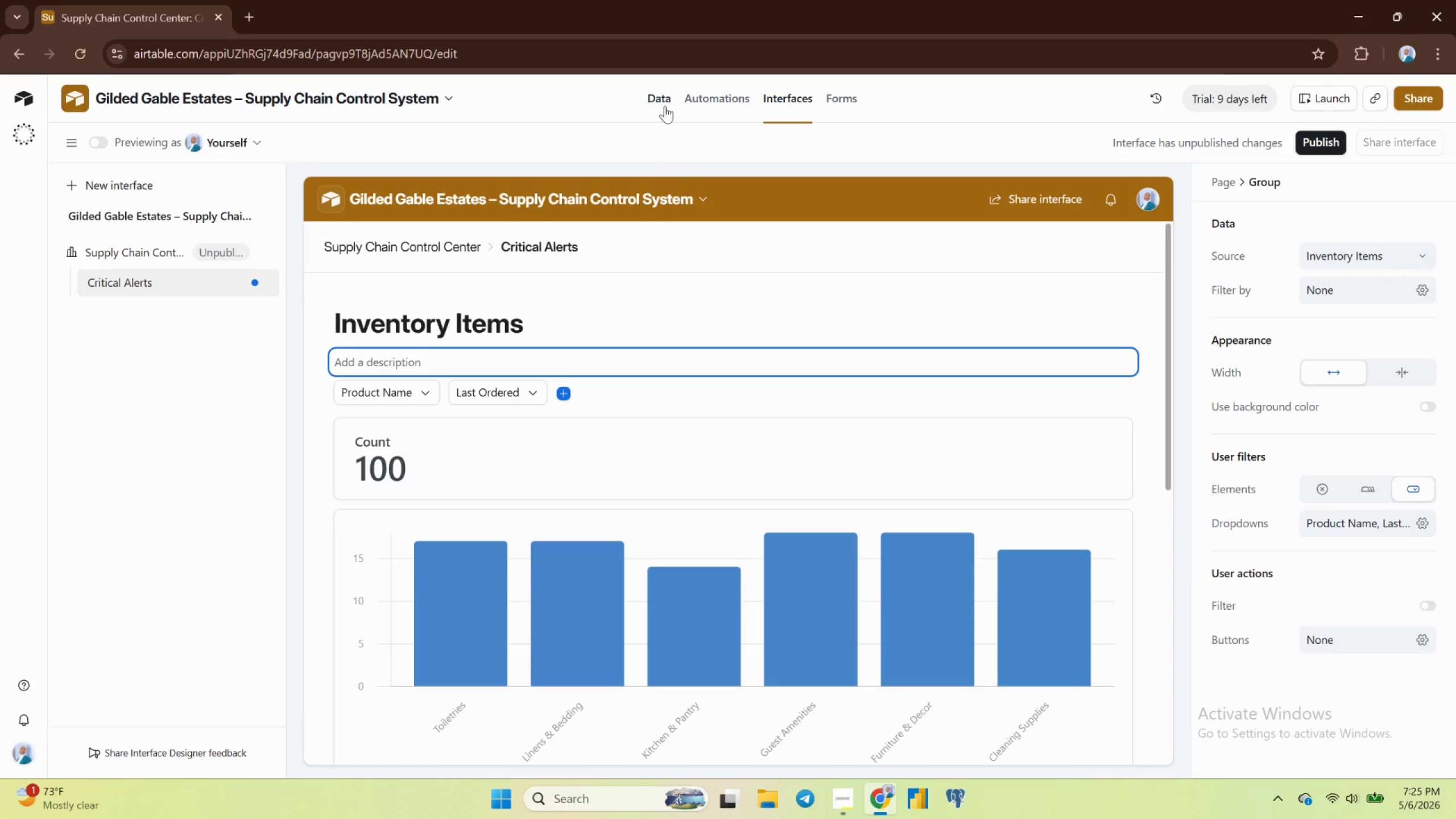 